 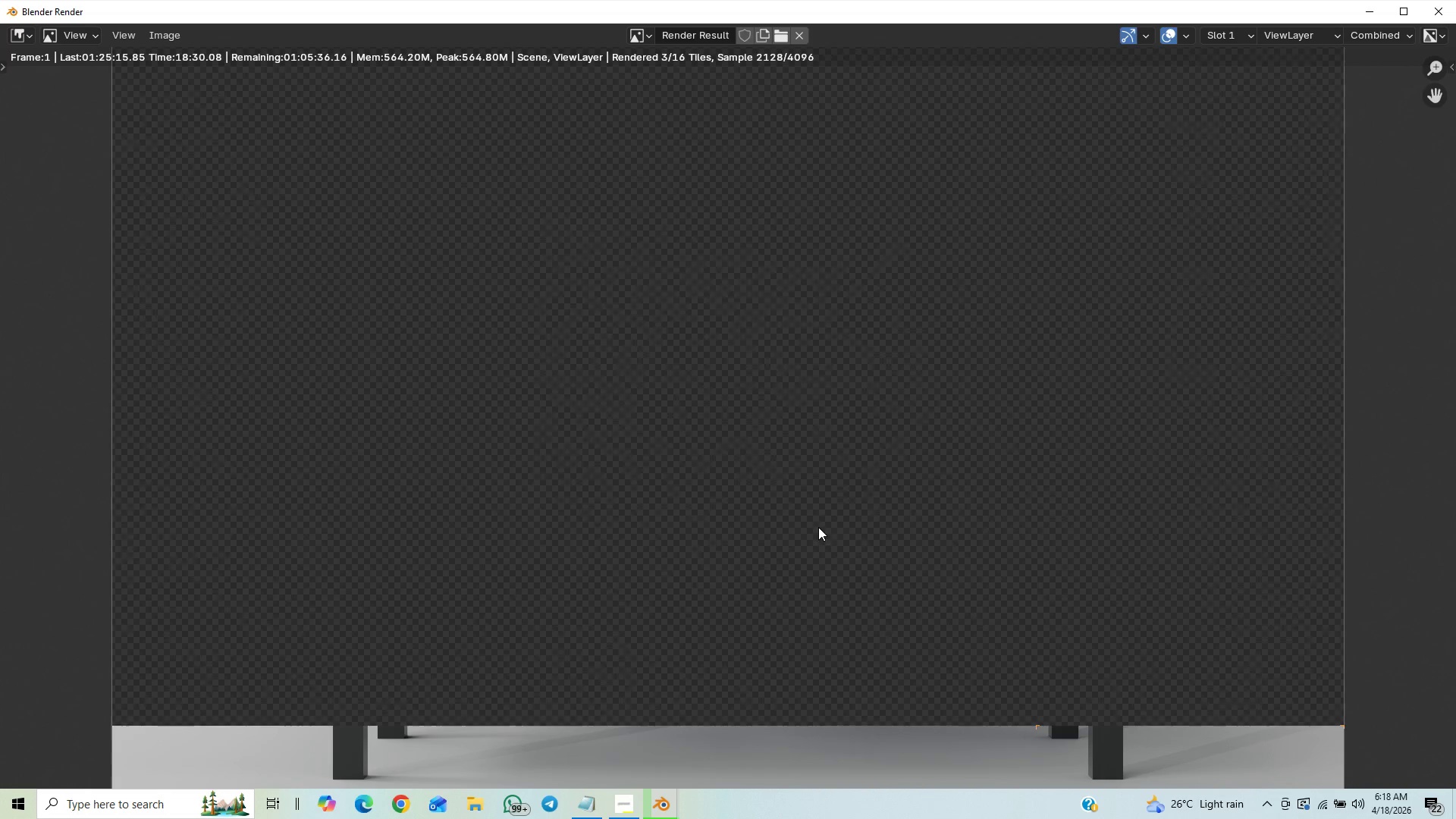 
scroll: coordinate [817, 532], scroll_direction: down, amount: 3.0
 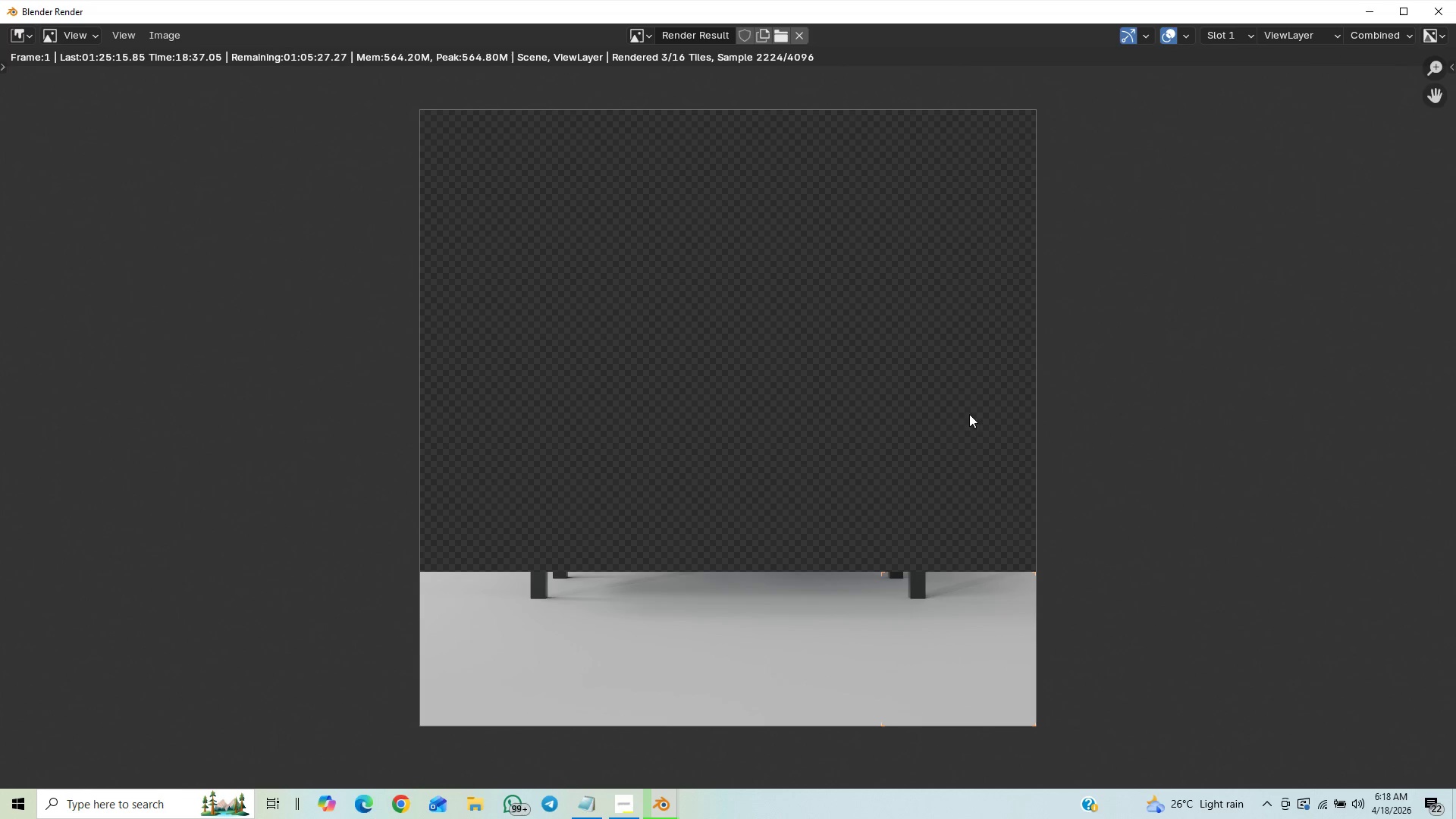 
wait(5.87)
 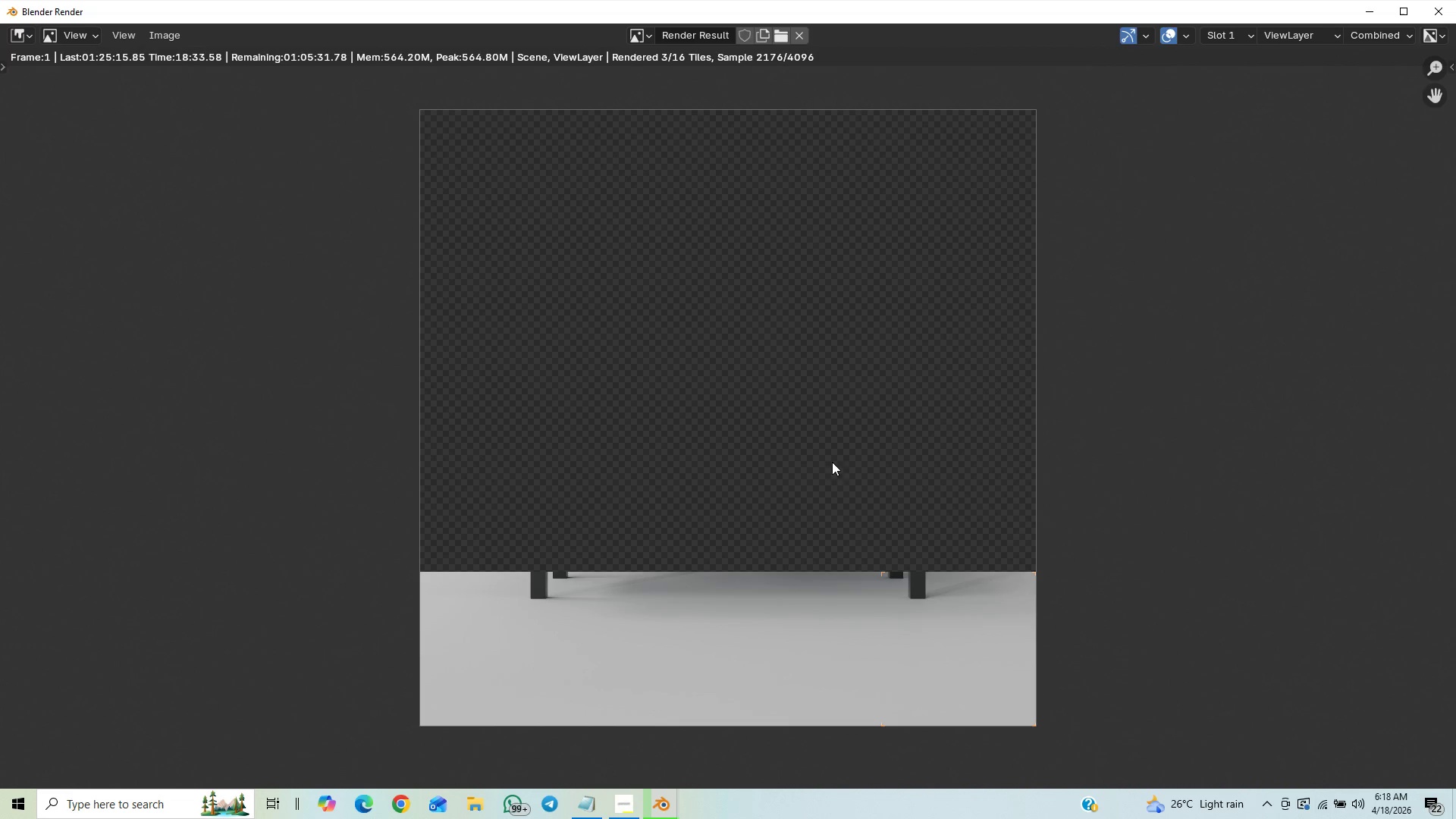 
scroll: coordinate [952, 444], scroll_direction: down, amount: 1.0
 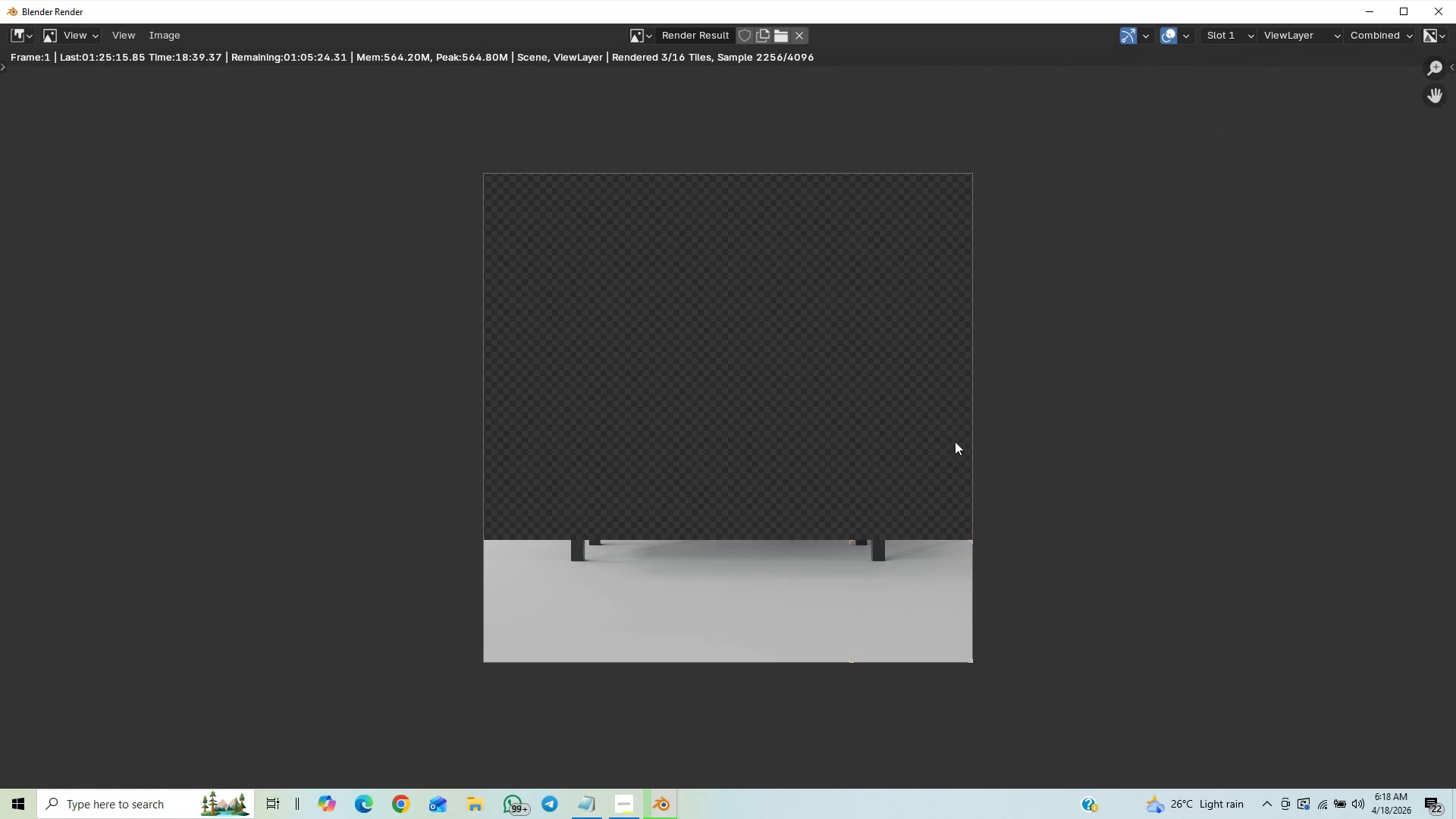 
scroll: coordinate [955, 440], scroll_direction: up, amount: 1.0
 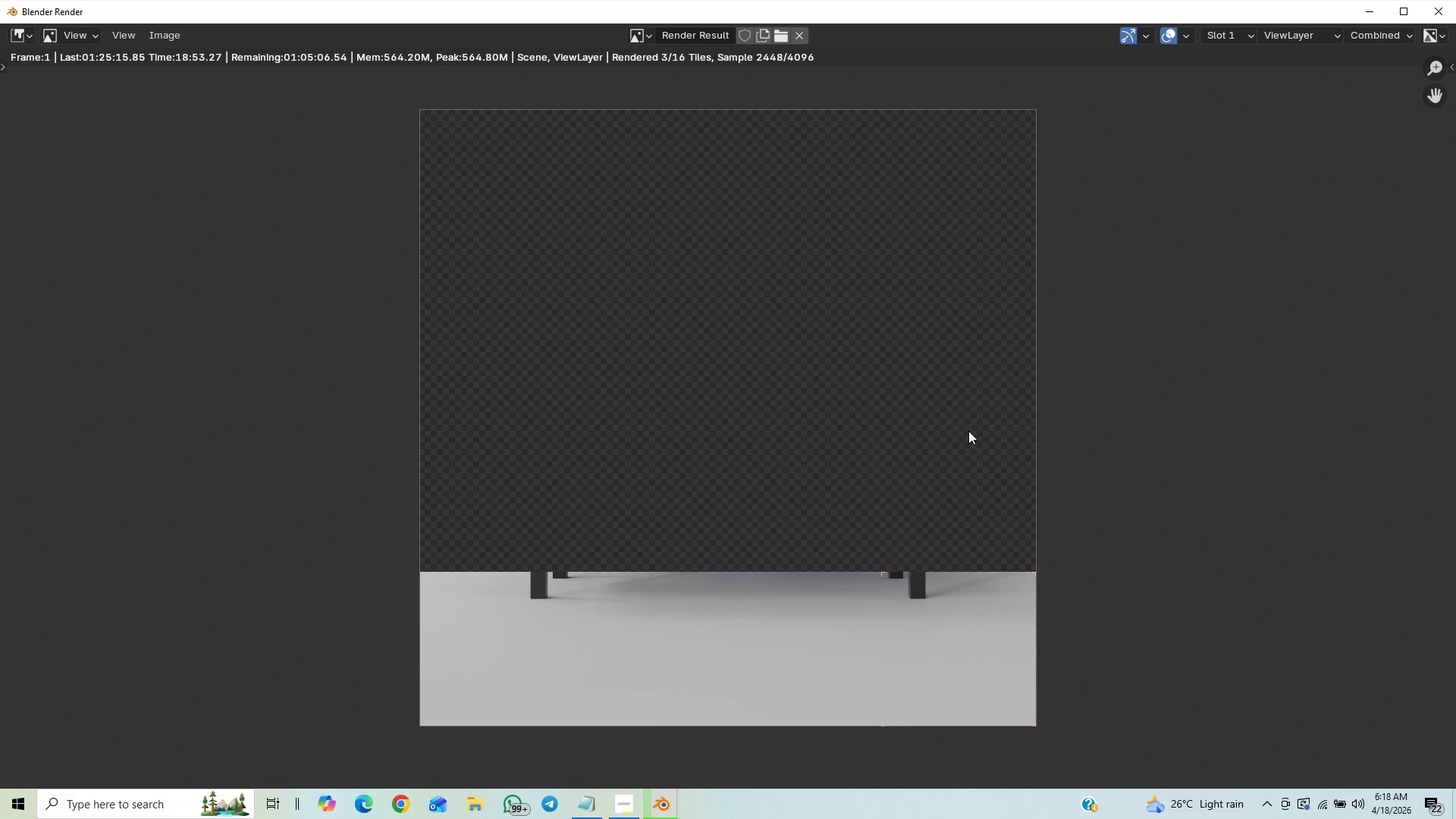 
wait(18.01)
 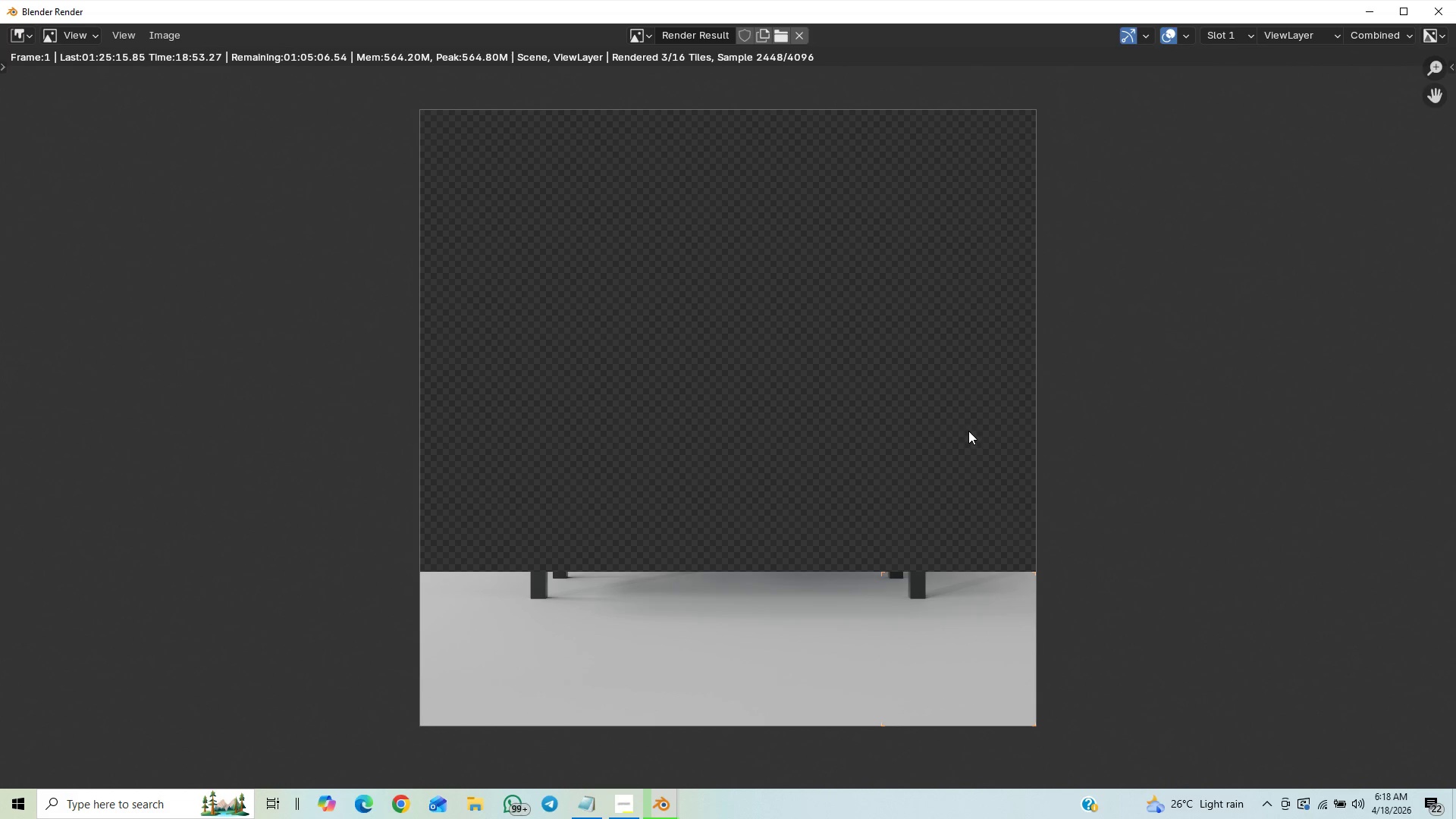 
scroll: coordinate [970, 415], scroll_direction: down, amount: 1.0
 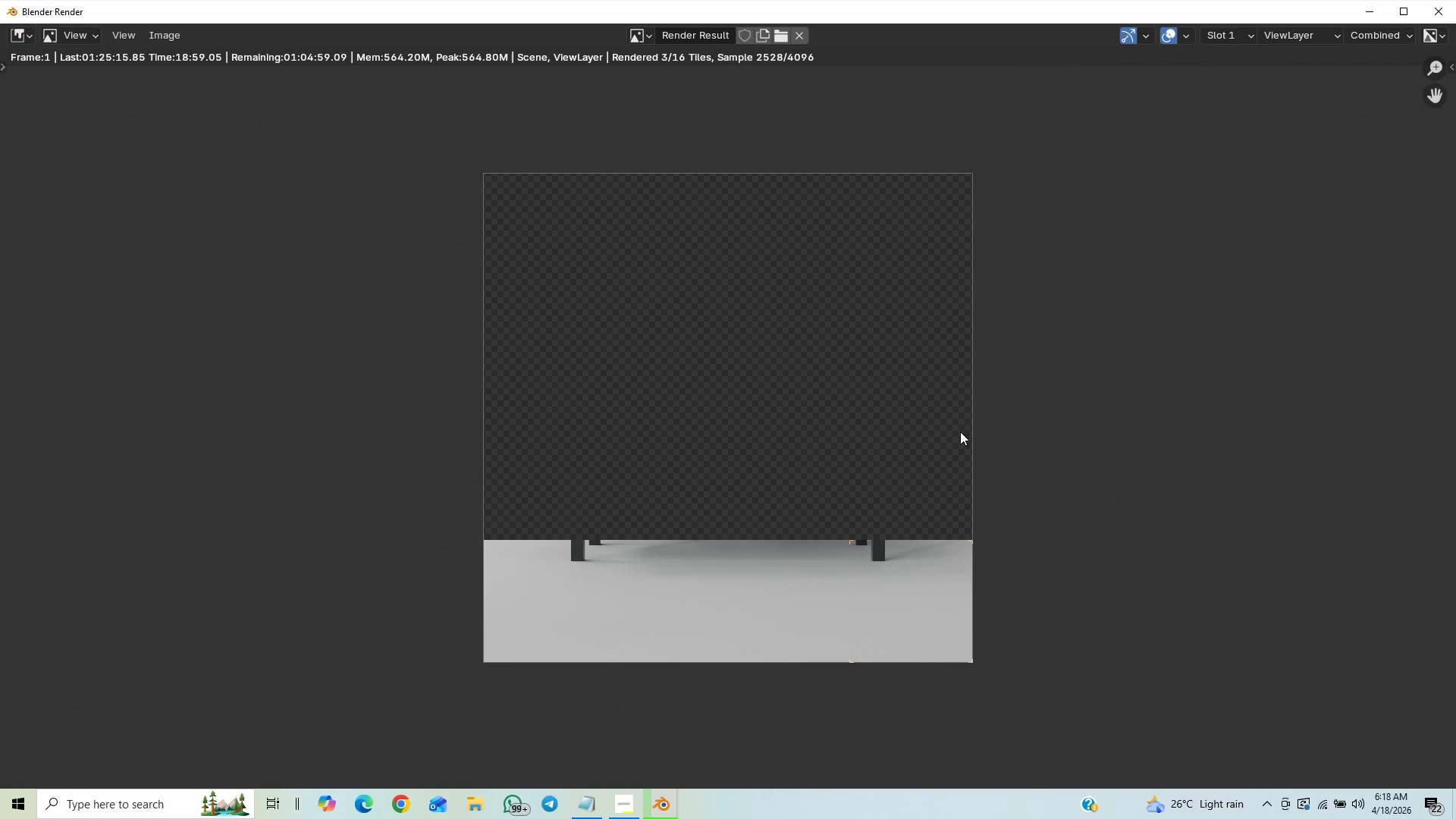 
scroll: coordinate [961, 426], scroll_direction: up, amount: 3.0
 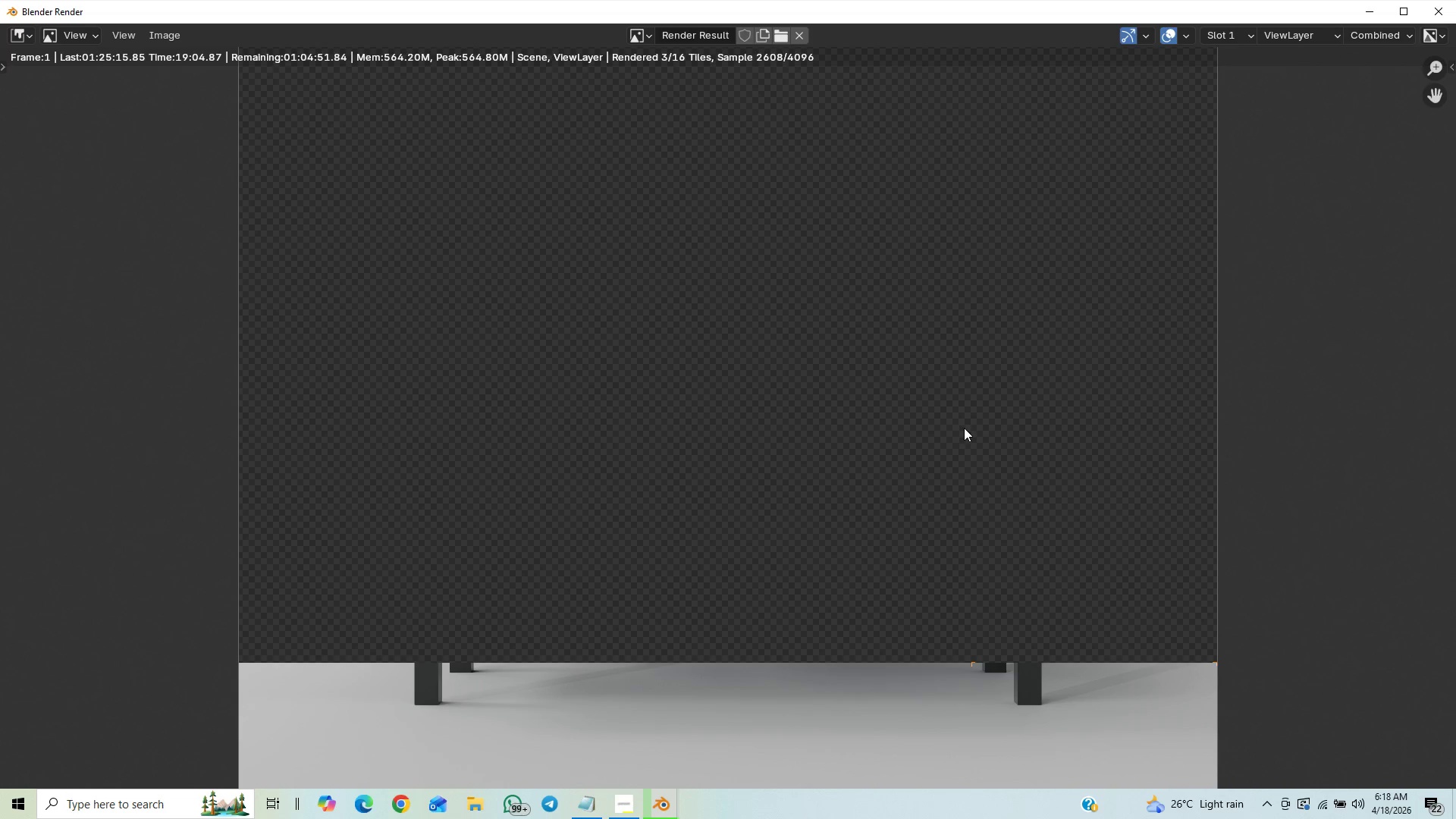 
scroll: coordinate [965, 429], scroll_direction: down, amount: 11.0
 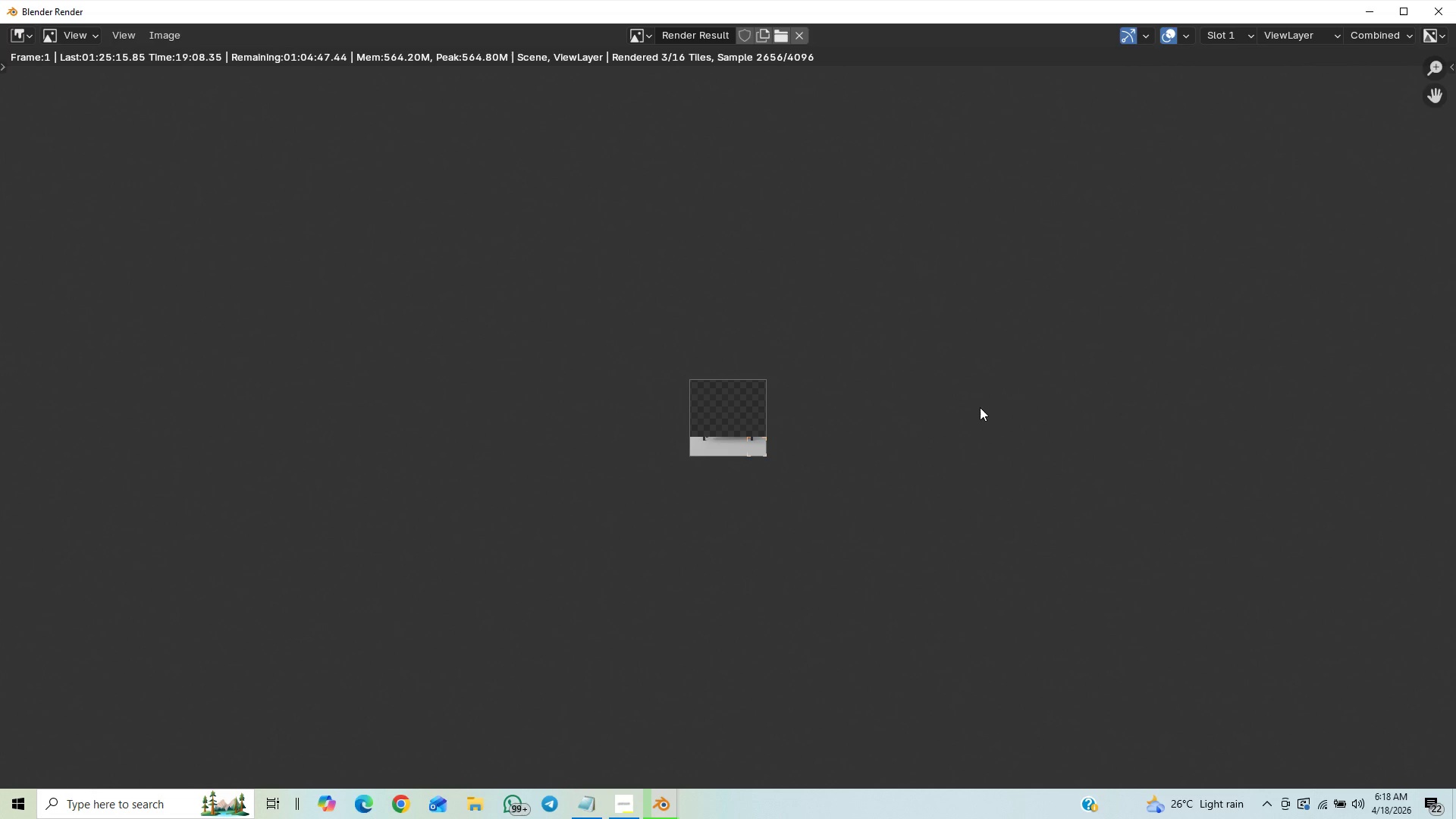 
scroll: coordinate [978, 406], scroll_direction: up, amount: 9.0
 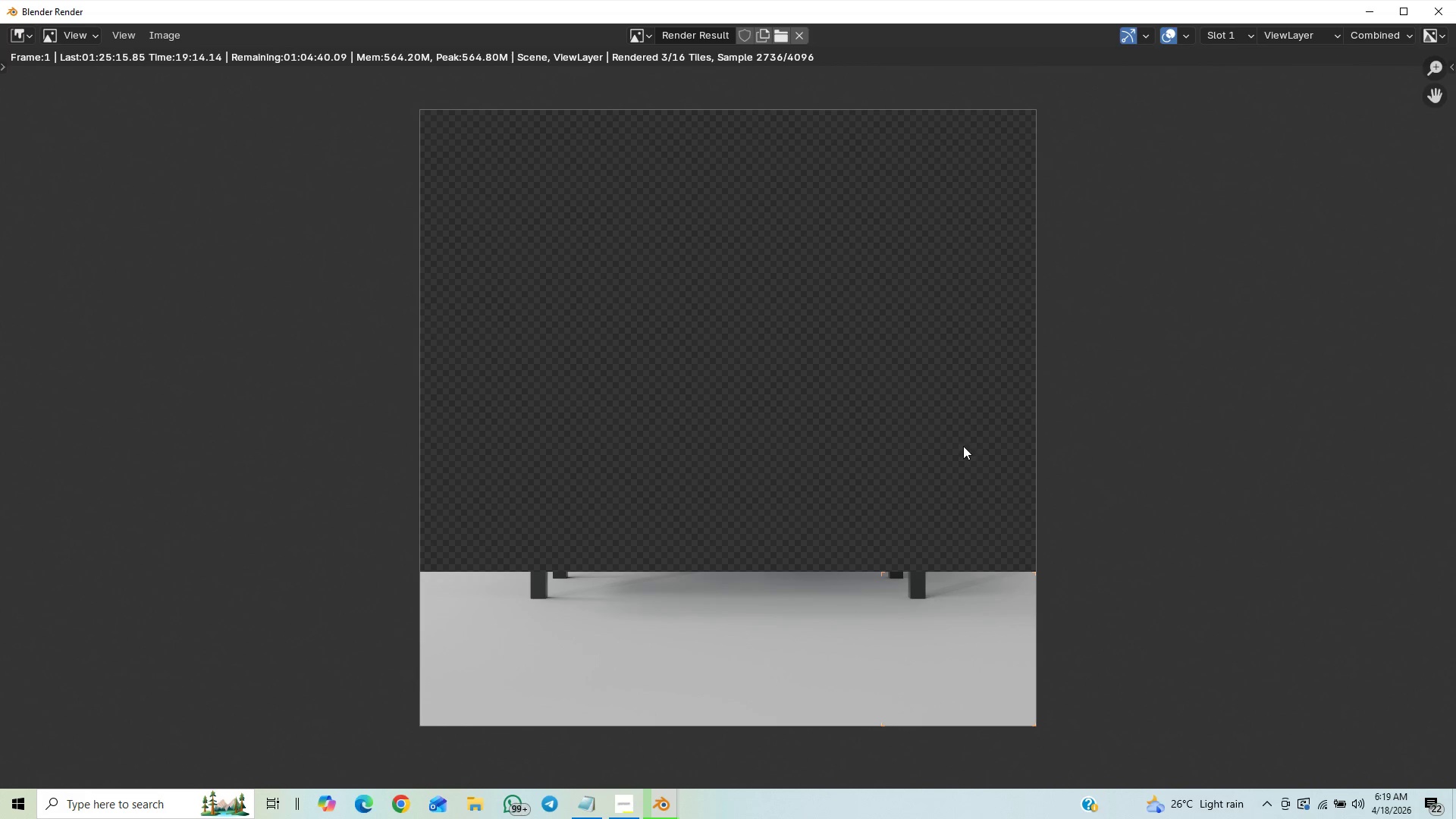 
wait(5.95)
 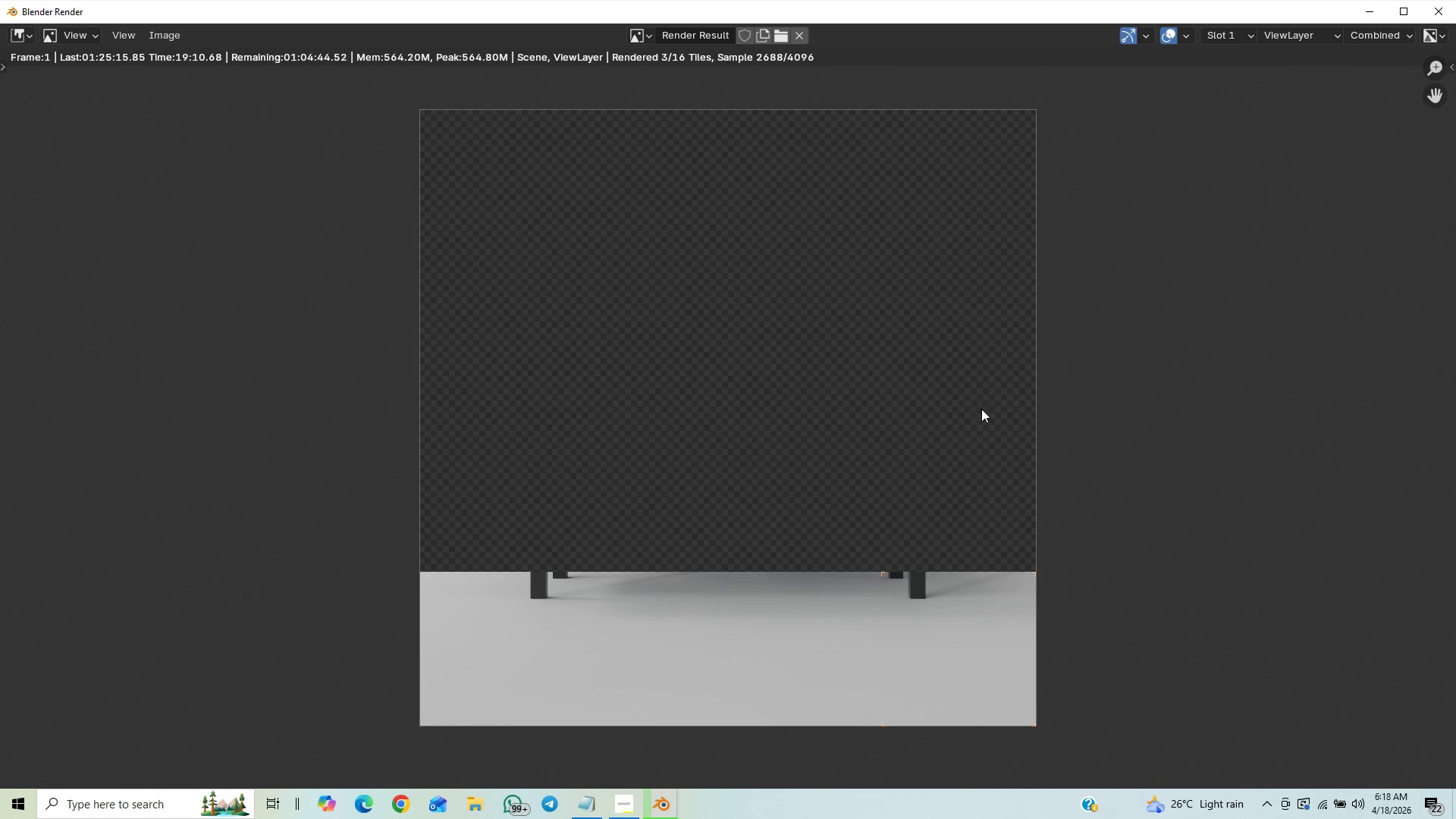 
scroll: coordinate [905, 637], scroll_direction: down, amount: 1.0
 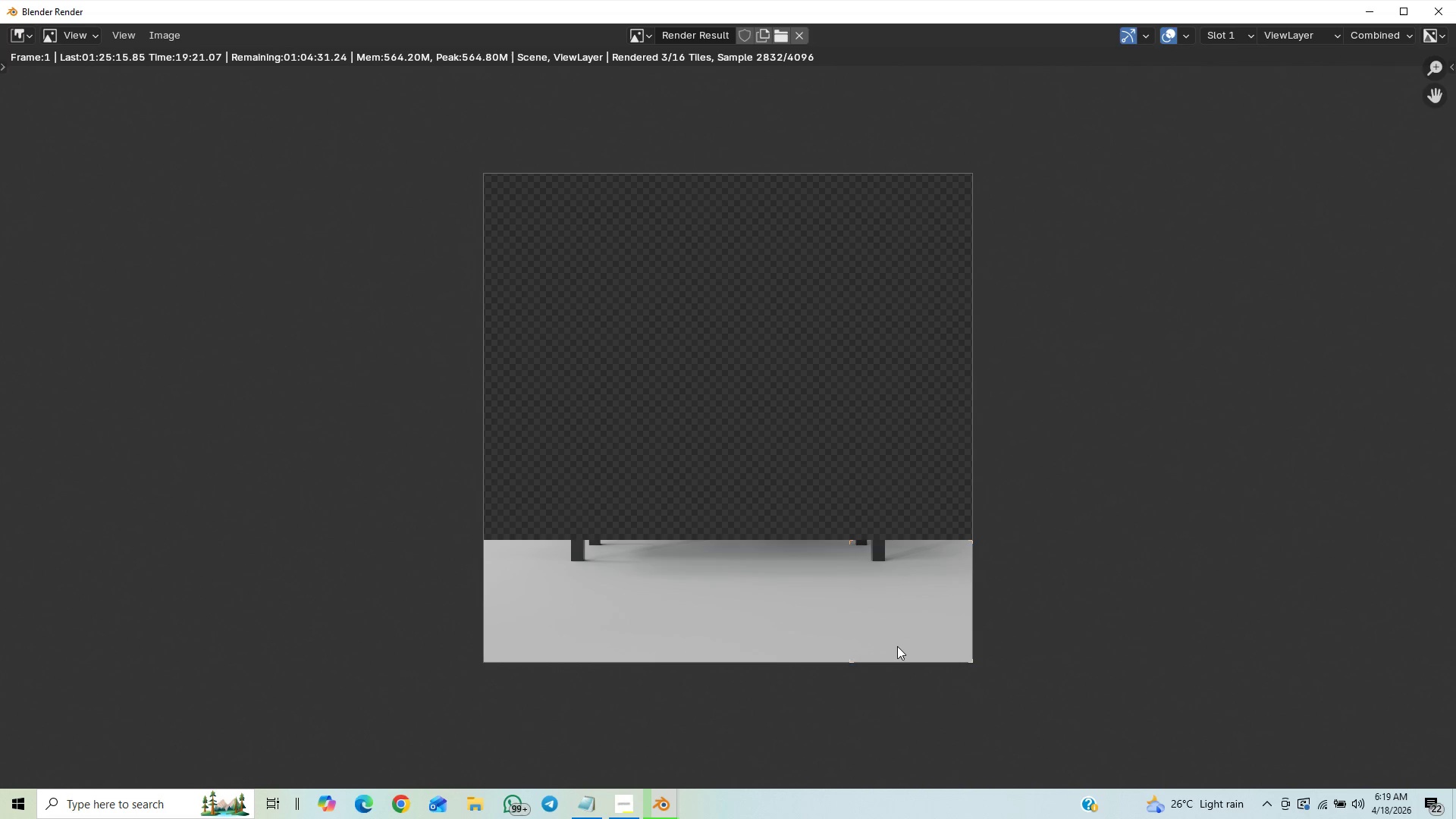 
wait(5.77)
 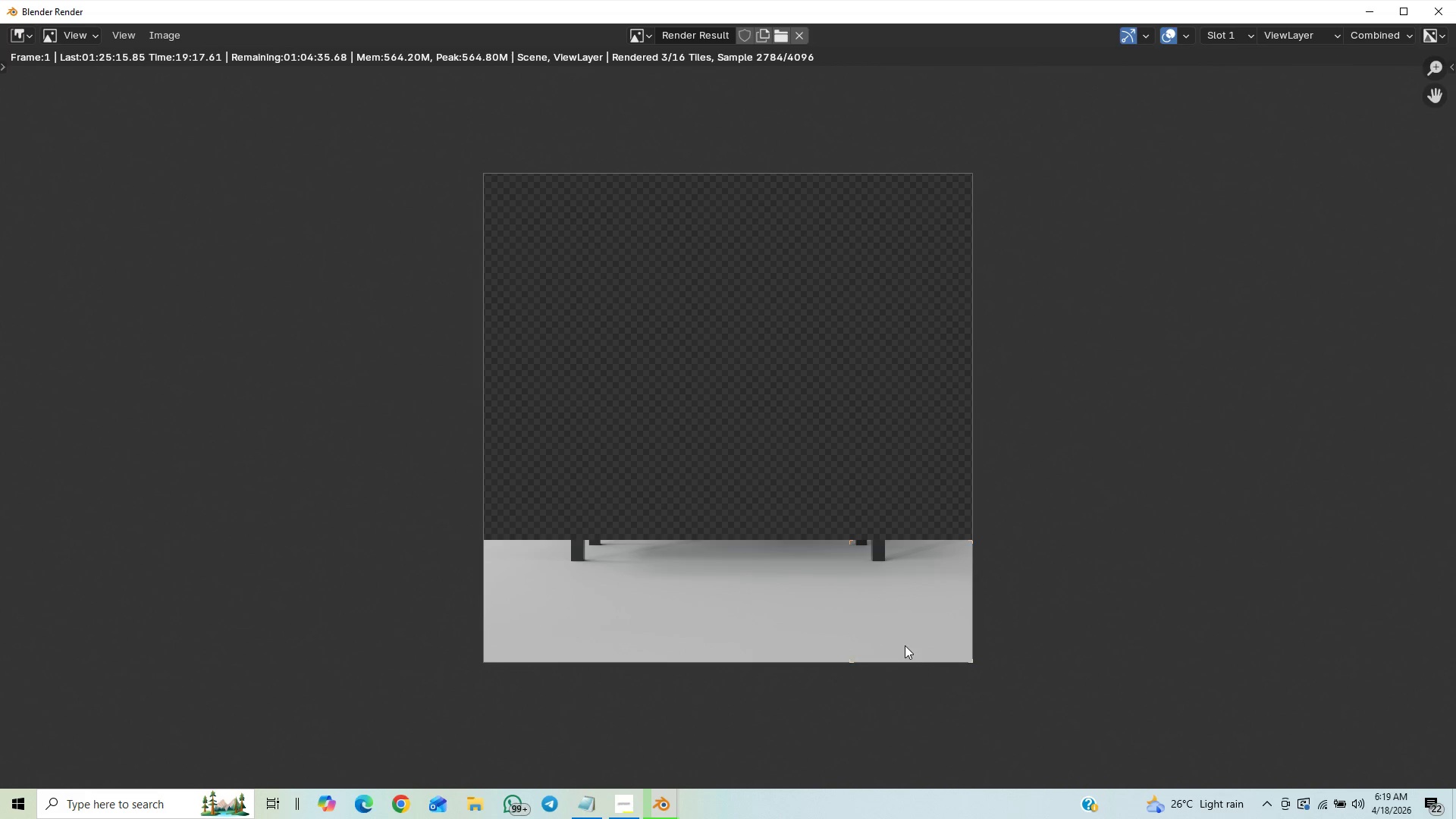 
scroll: coordinate [892, 641], scroll_direction: up, amount: 5.0
 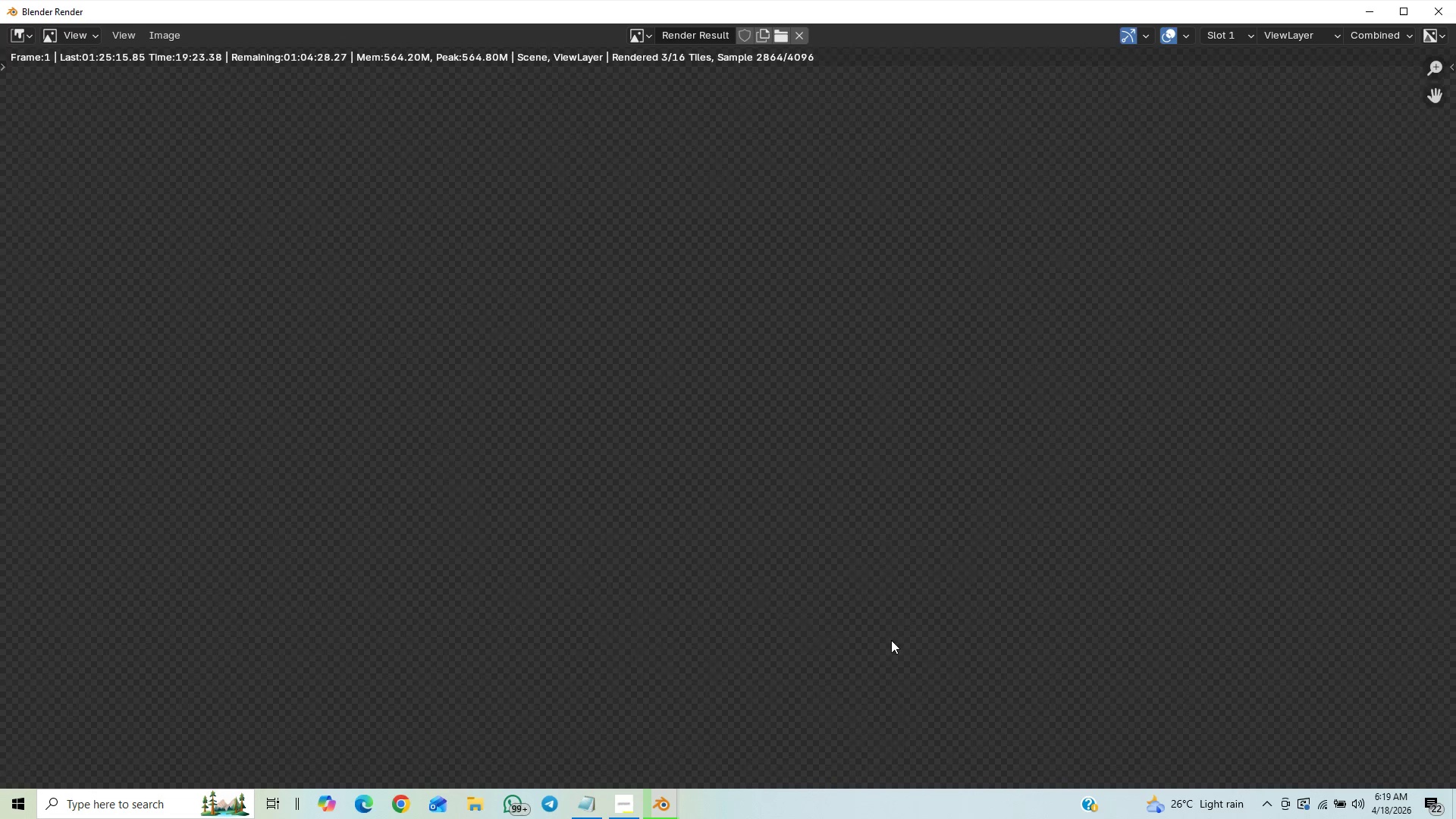 
scroll: coordinate [890, 642], scroll_direction: down, amount: 1.0
 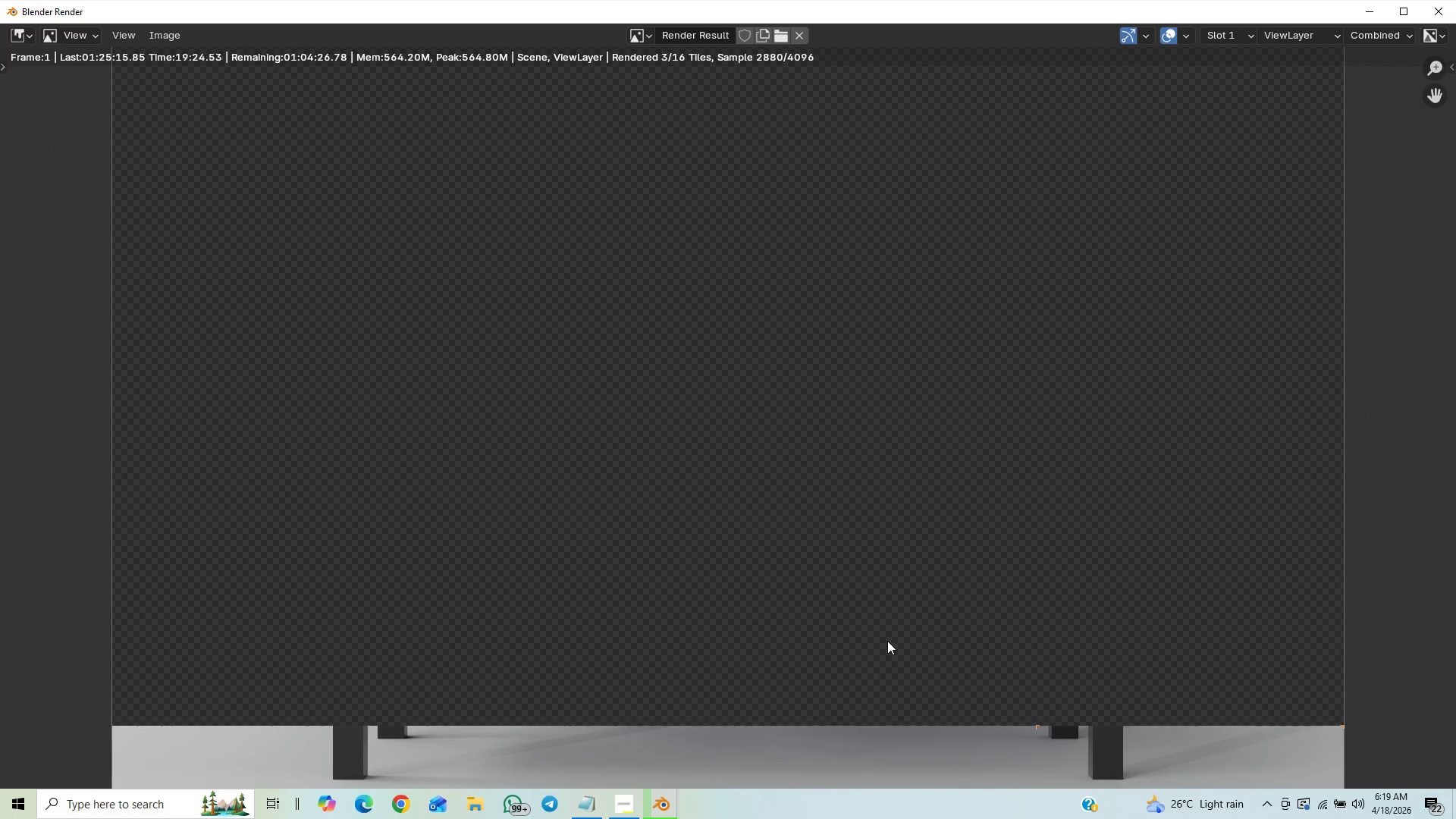 
scroll: coordinate [886, 639], scroll_direction: up, amount: 3.0
 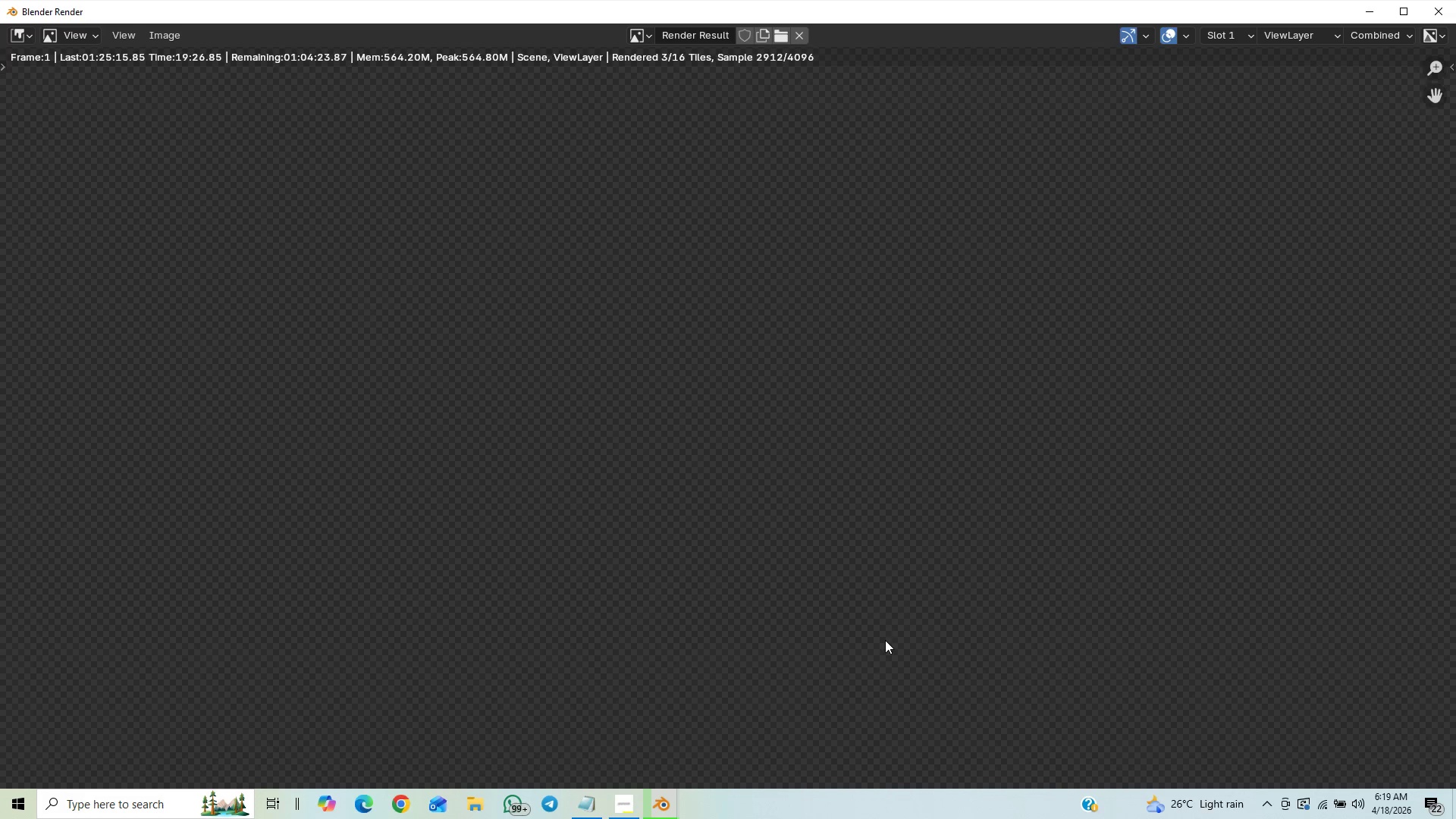 
scroll: coordinate [885, 641], scroll_direction: down, amount: 1.0
 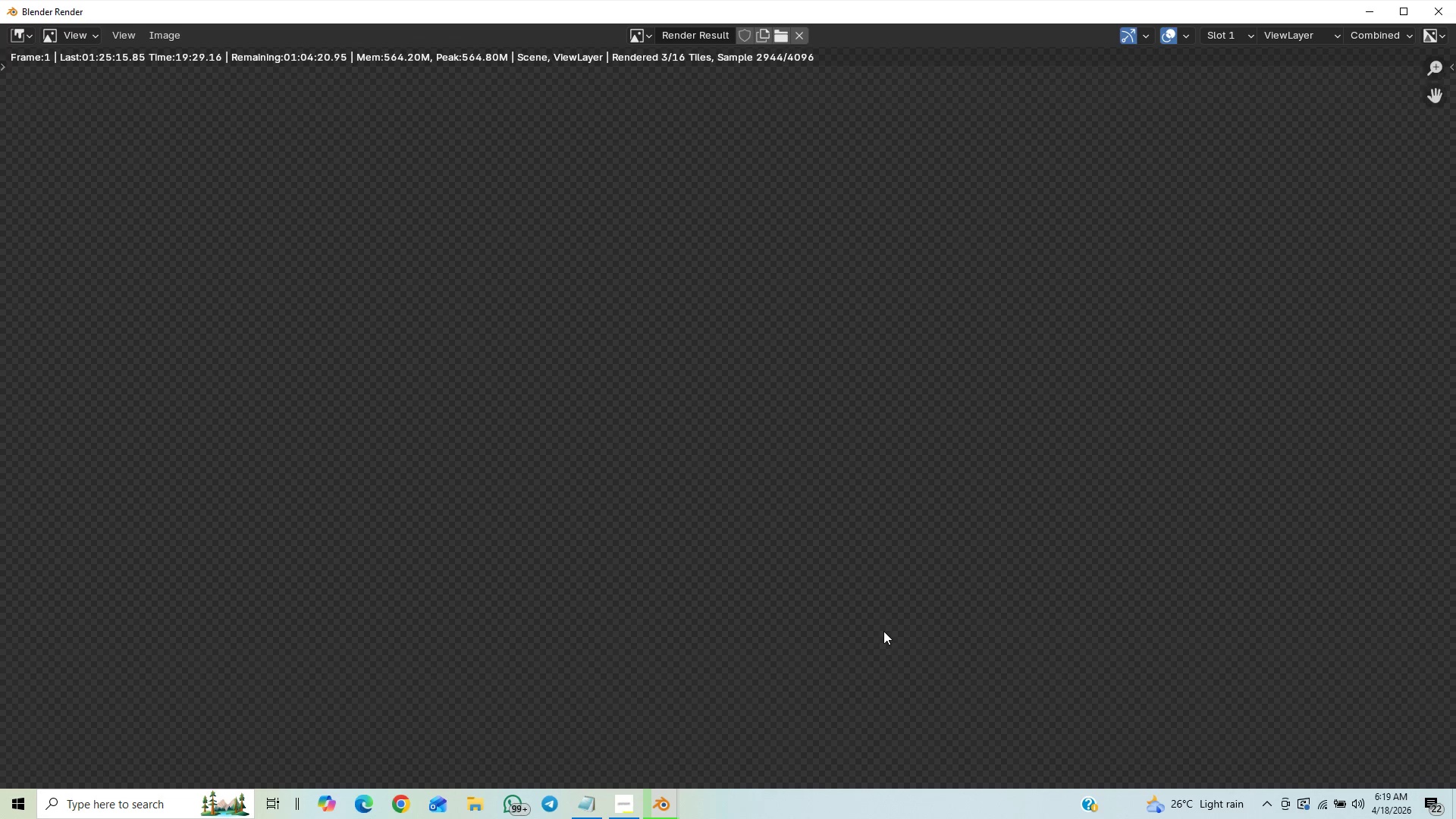 
scroll: coordinate [881, 632], scroll_direction: up, amount: 1.0
 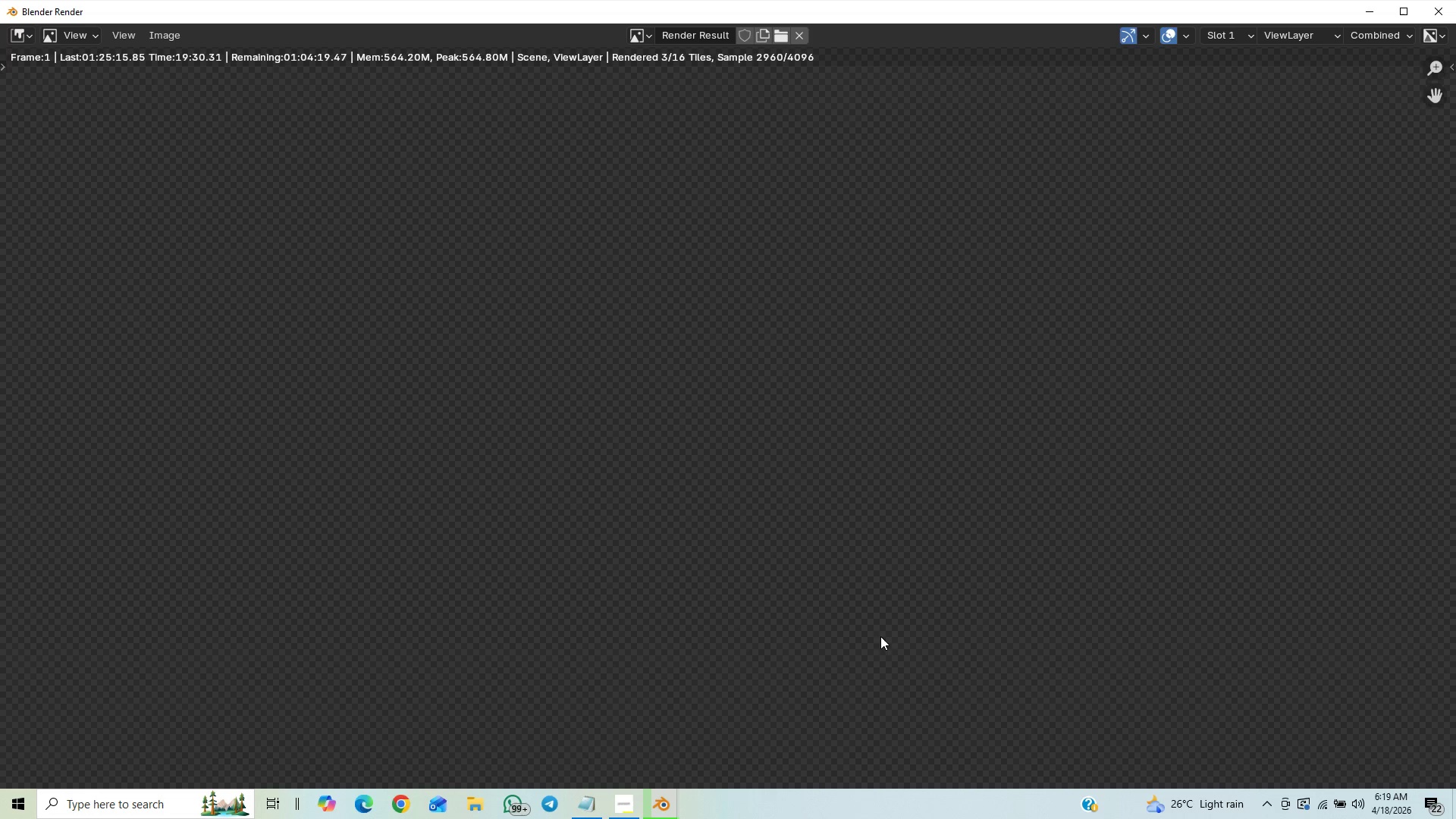 
scroll: coordinate [880, 632], scroll_direction: down, amount: 7.0
 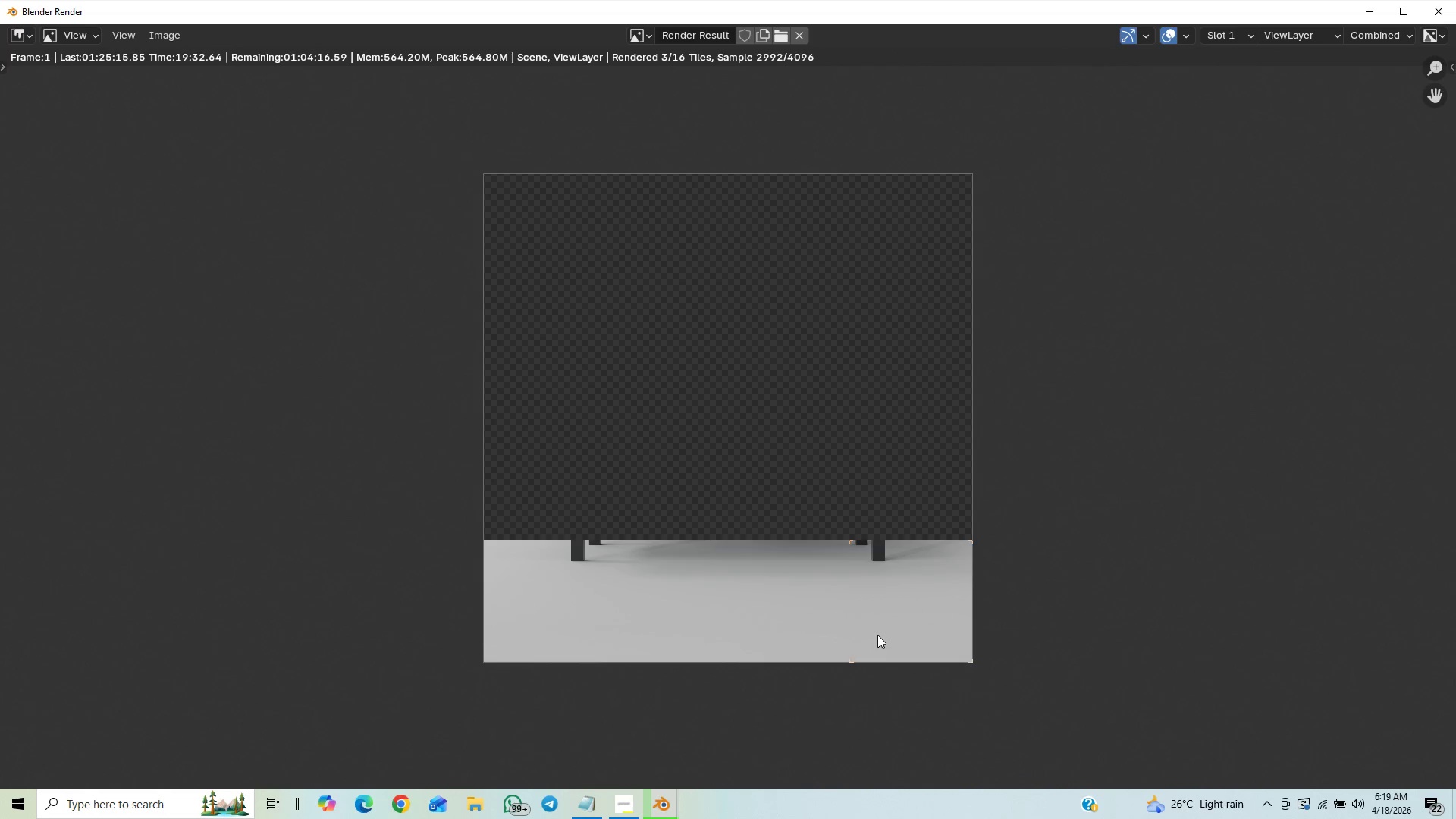 
scroll: coordinate [878, 637], scroll_direction: up, amount: 2.0
 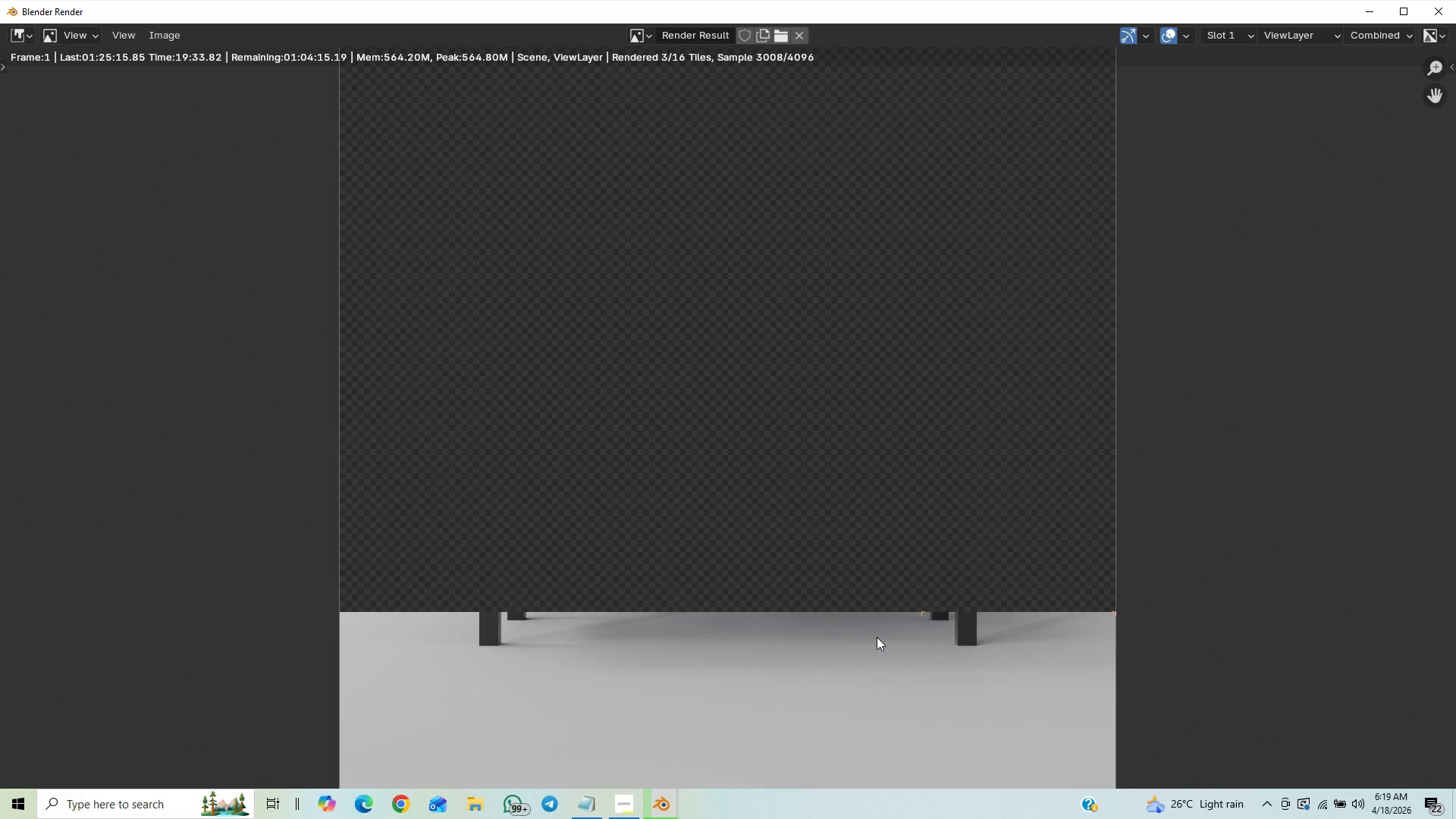 
scroll: coordinate [877, 637], scroll_direction: down, amount: 1.0
 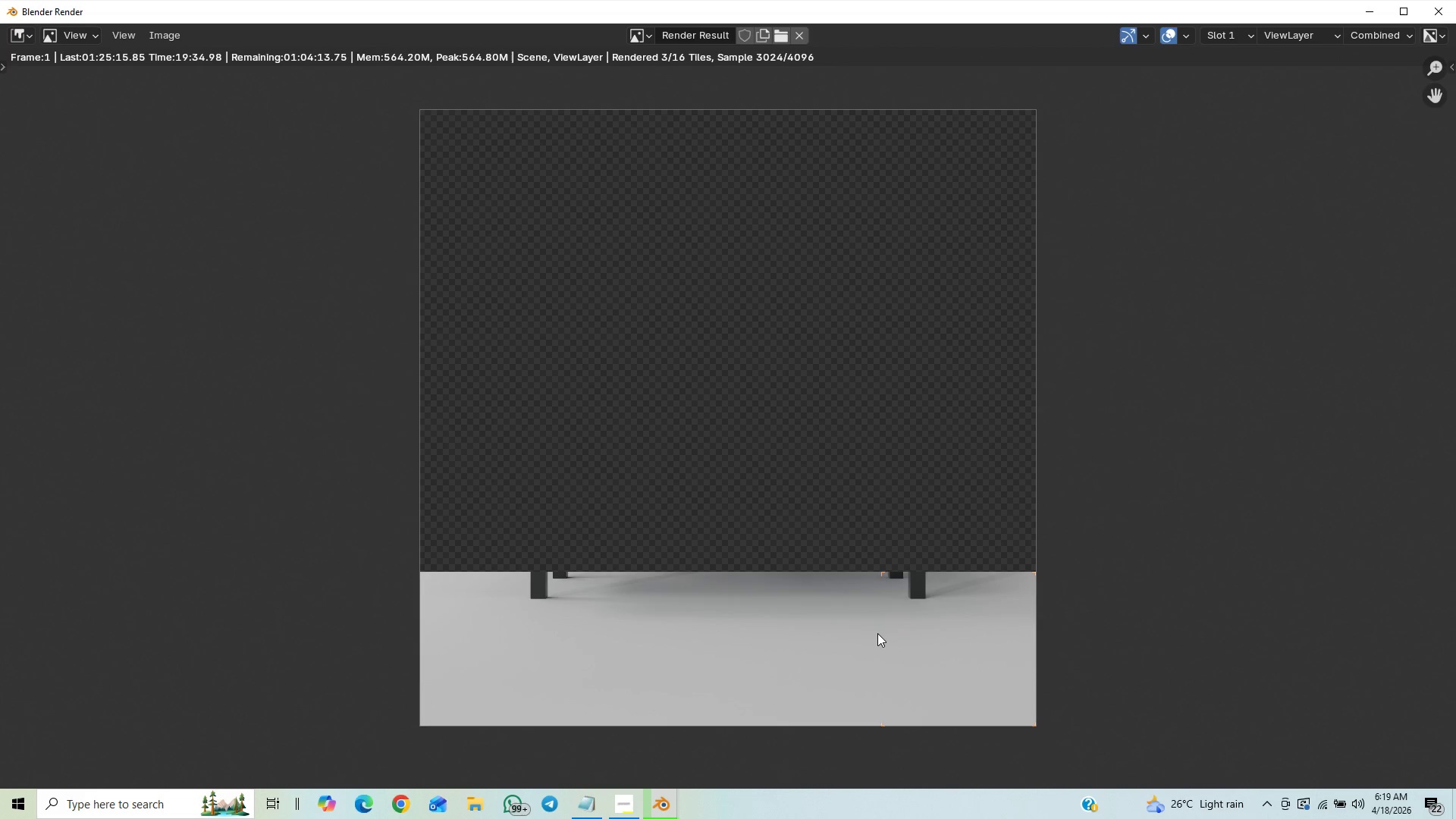 
scroll: coordinate [877, 631], scroll_direction: none, amount: 0.0
 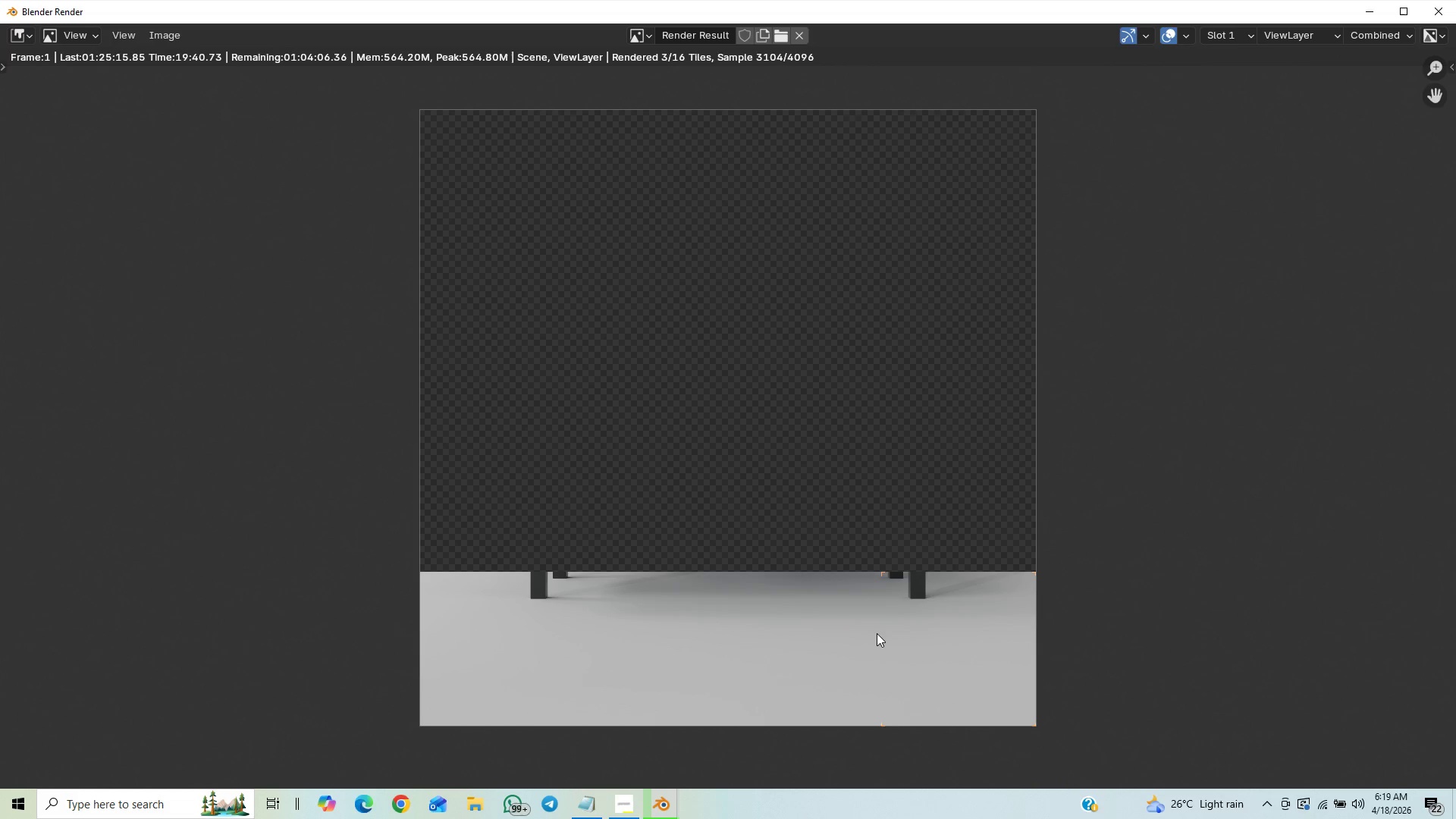 
wait(9.72)
 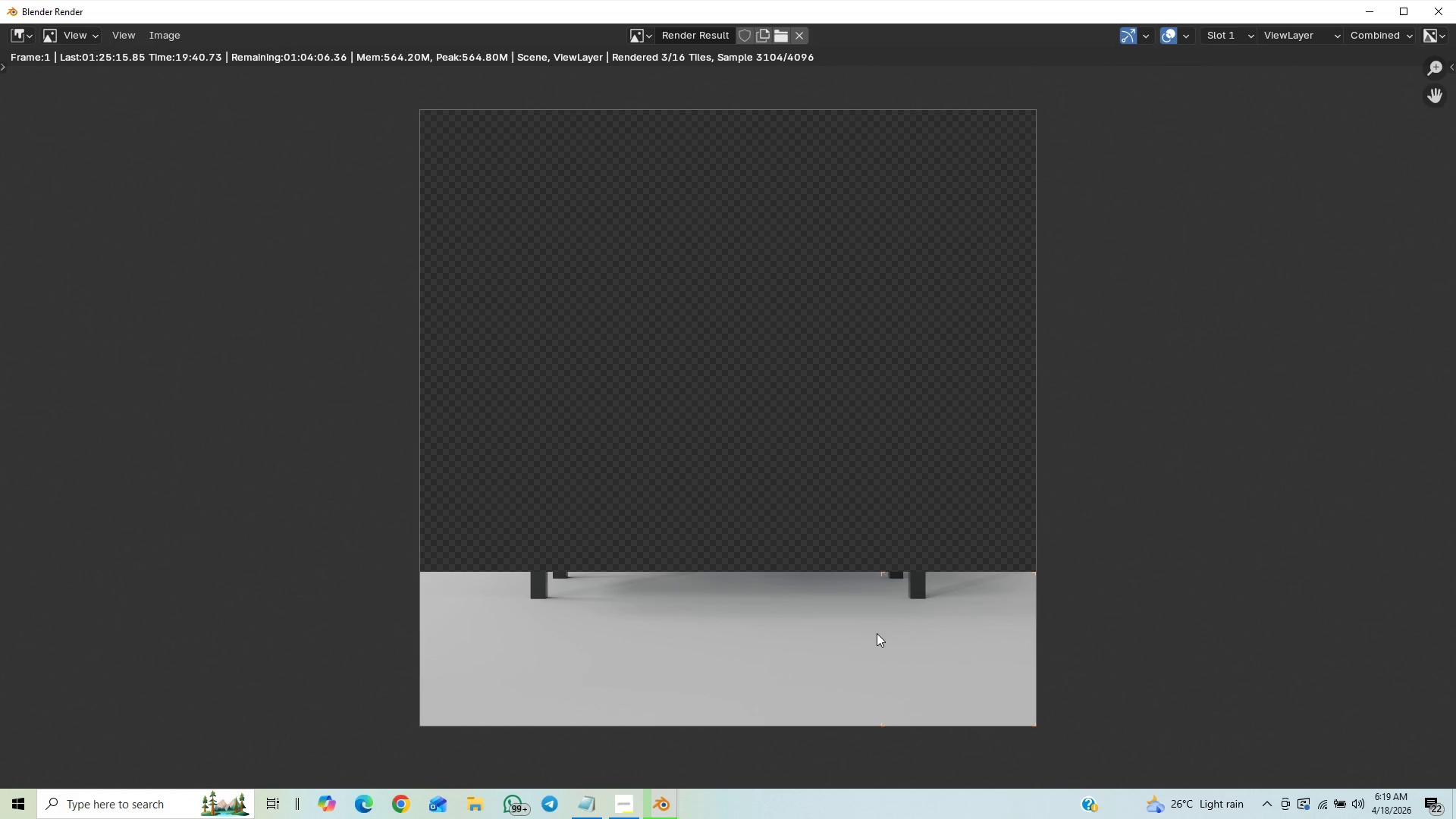 
scroll: coordinate [877, 633], scroll_direction: down, amount: 2.0
 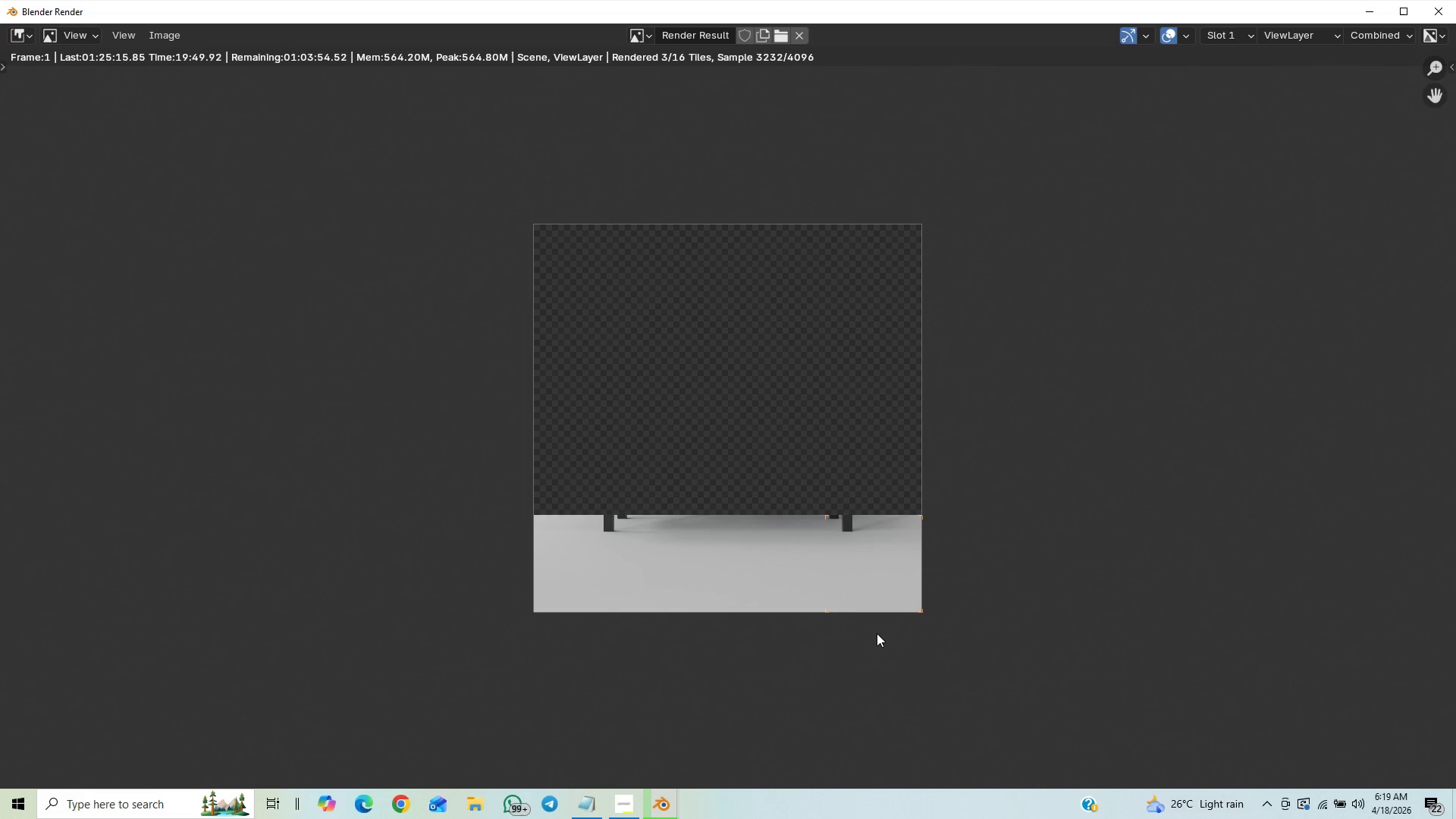 
scroll: coordinate [877, 633], scroll_direction: up, amount: 2.0
 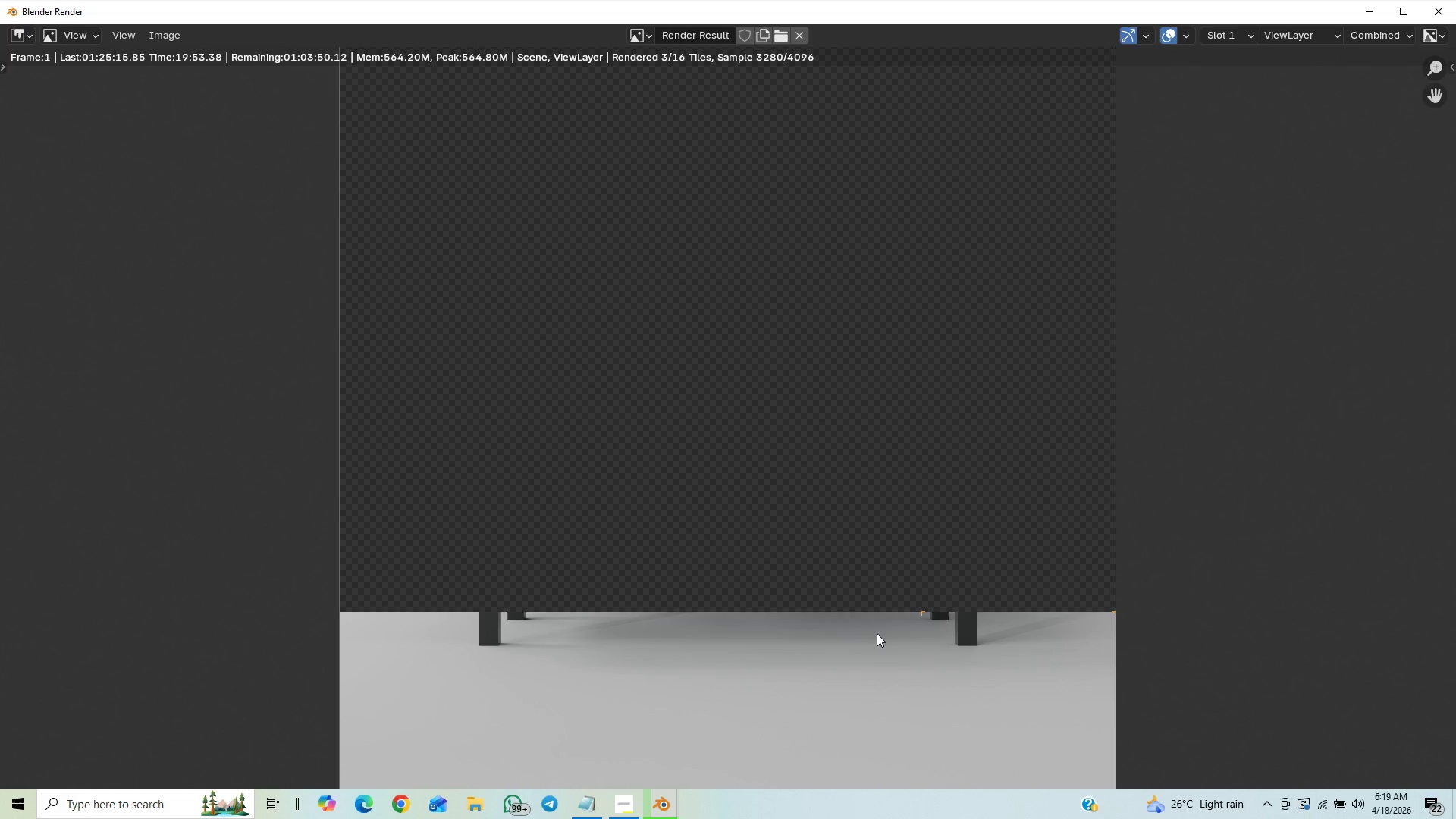 
scroll: coordinate [877, 633], scroll_direction: down, amount: 1.0
 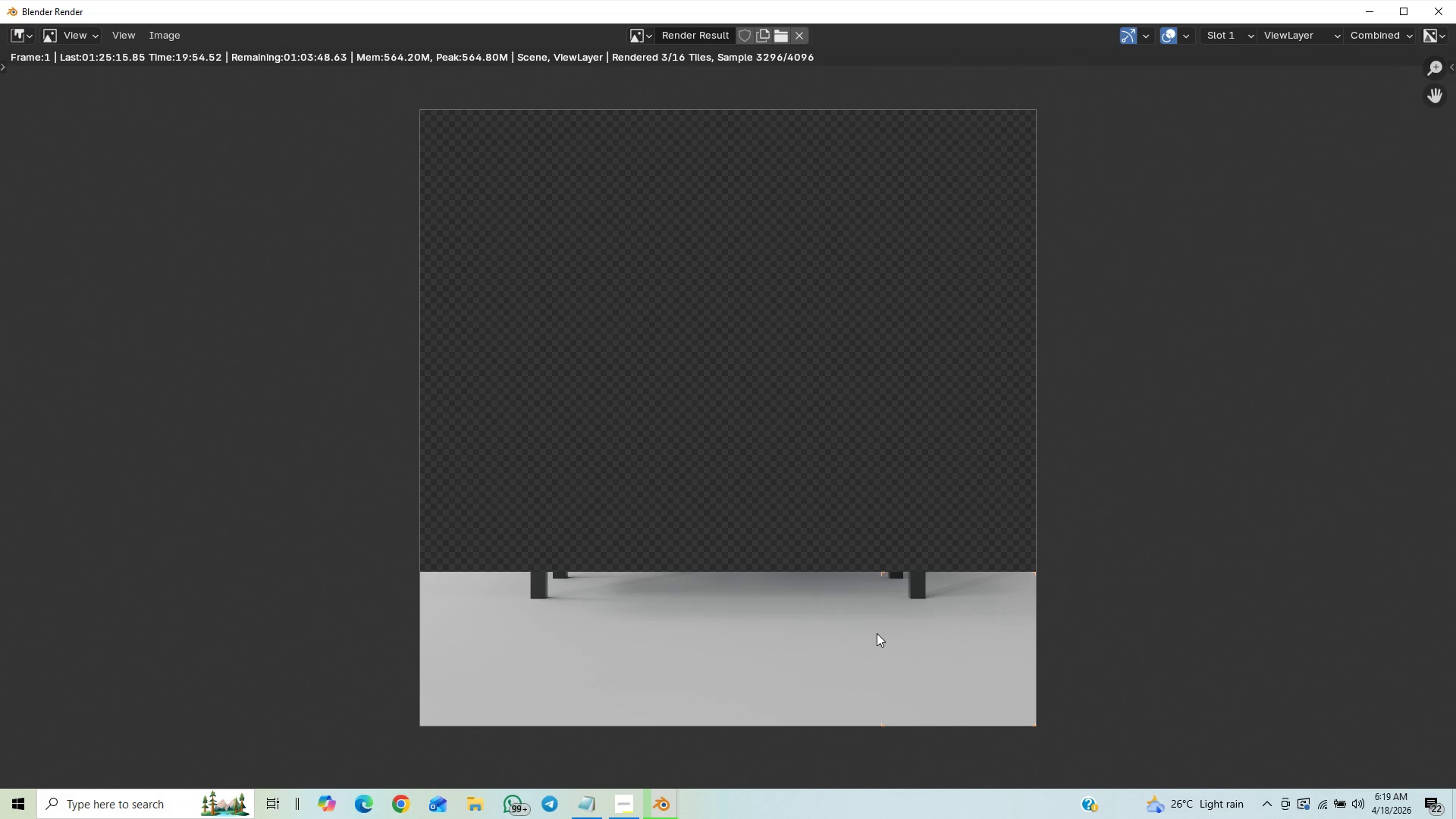 
scroll: coordinate [877, 633], scroll_direction: up, amount: 2.0
 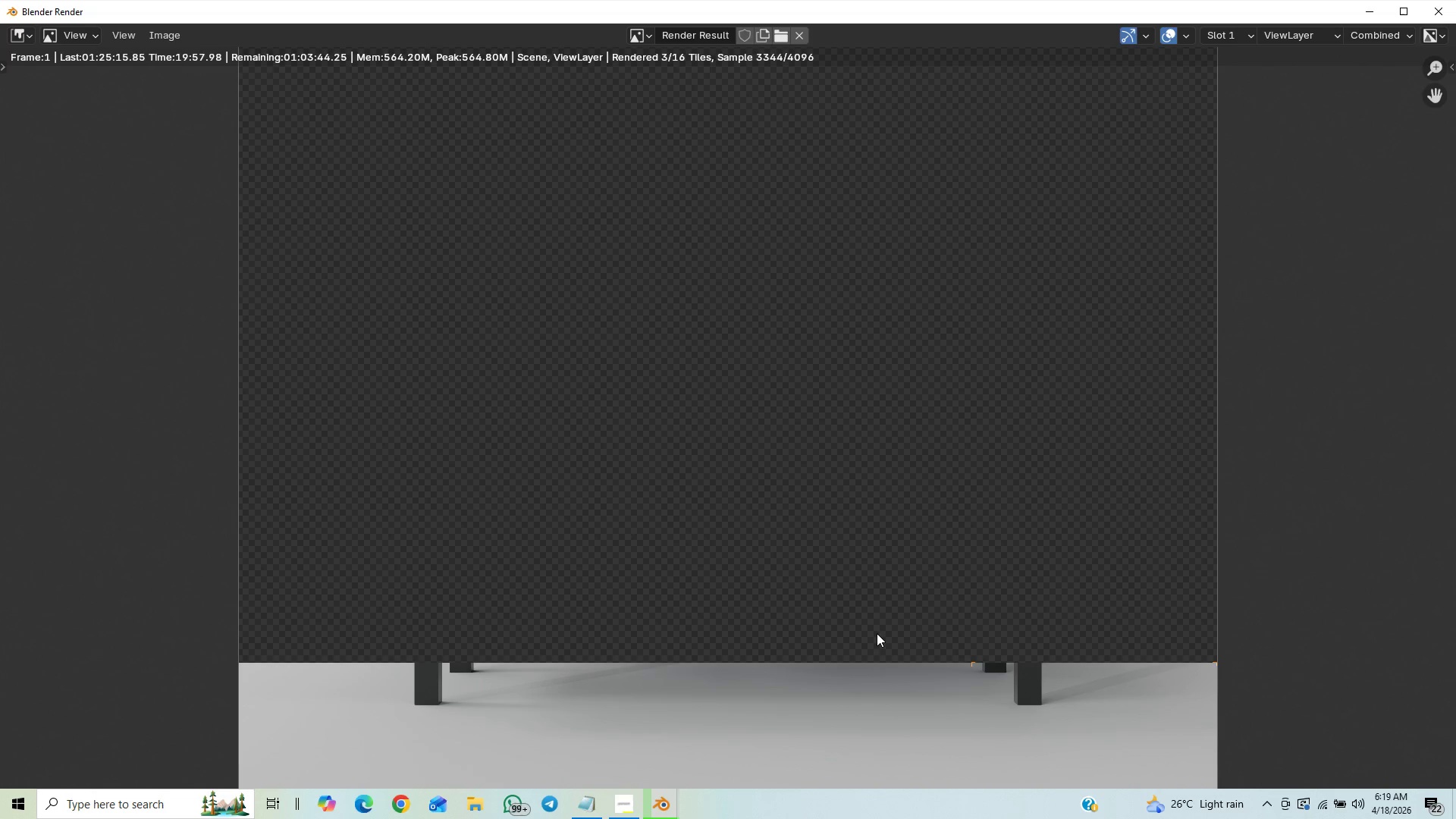 
scroll: coordinate [877, 633], scroll_direction: down, amount: 1.0
 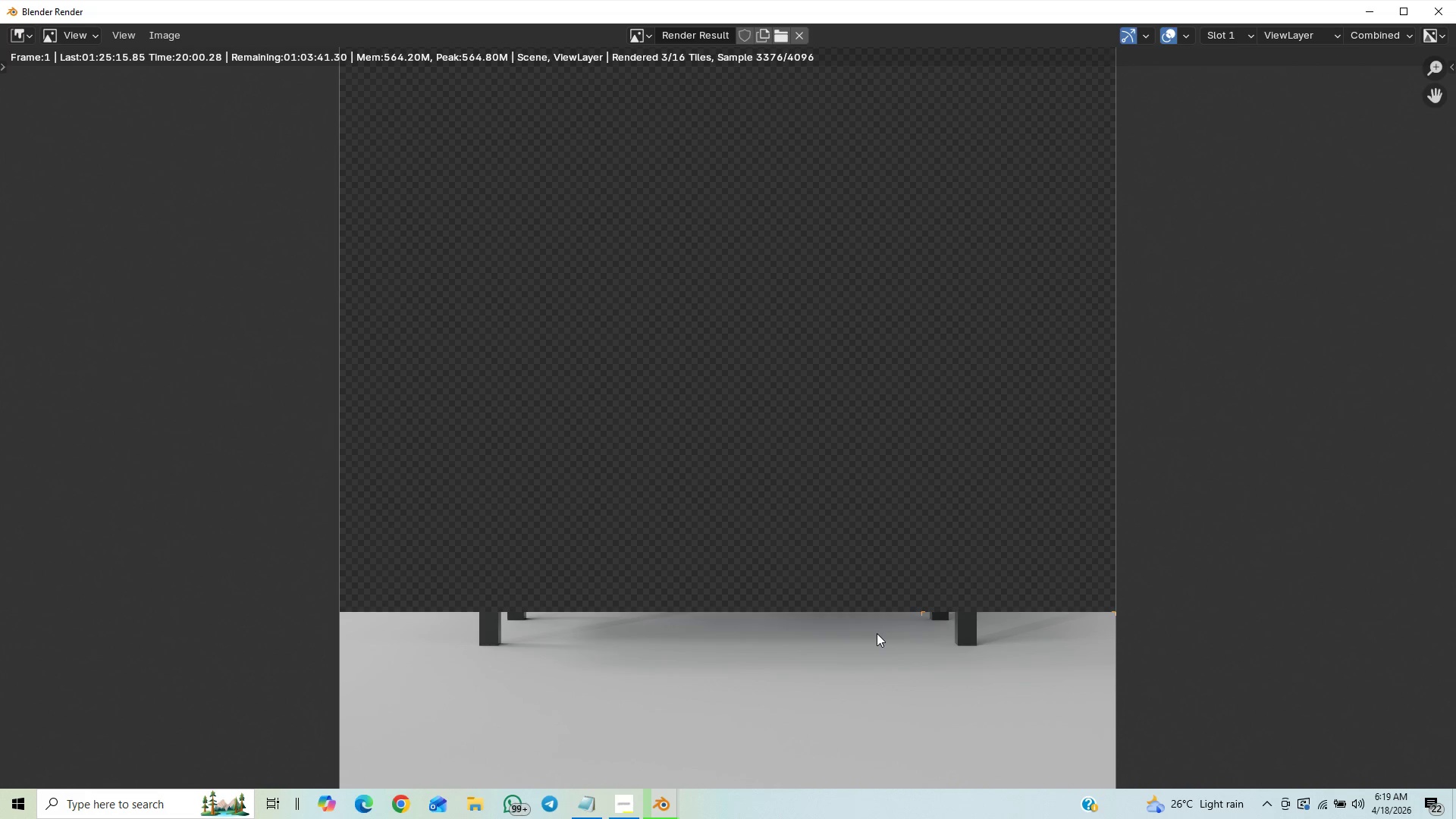 
scroll: coordinate [877, 633], scroll_direction: up, amount: 2.0
 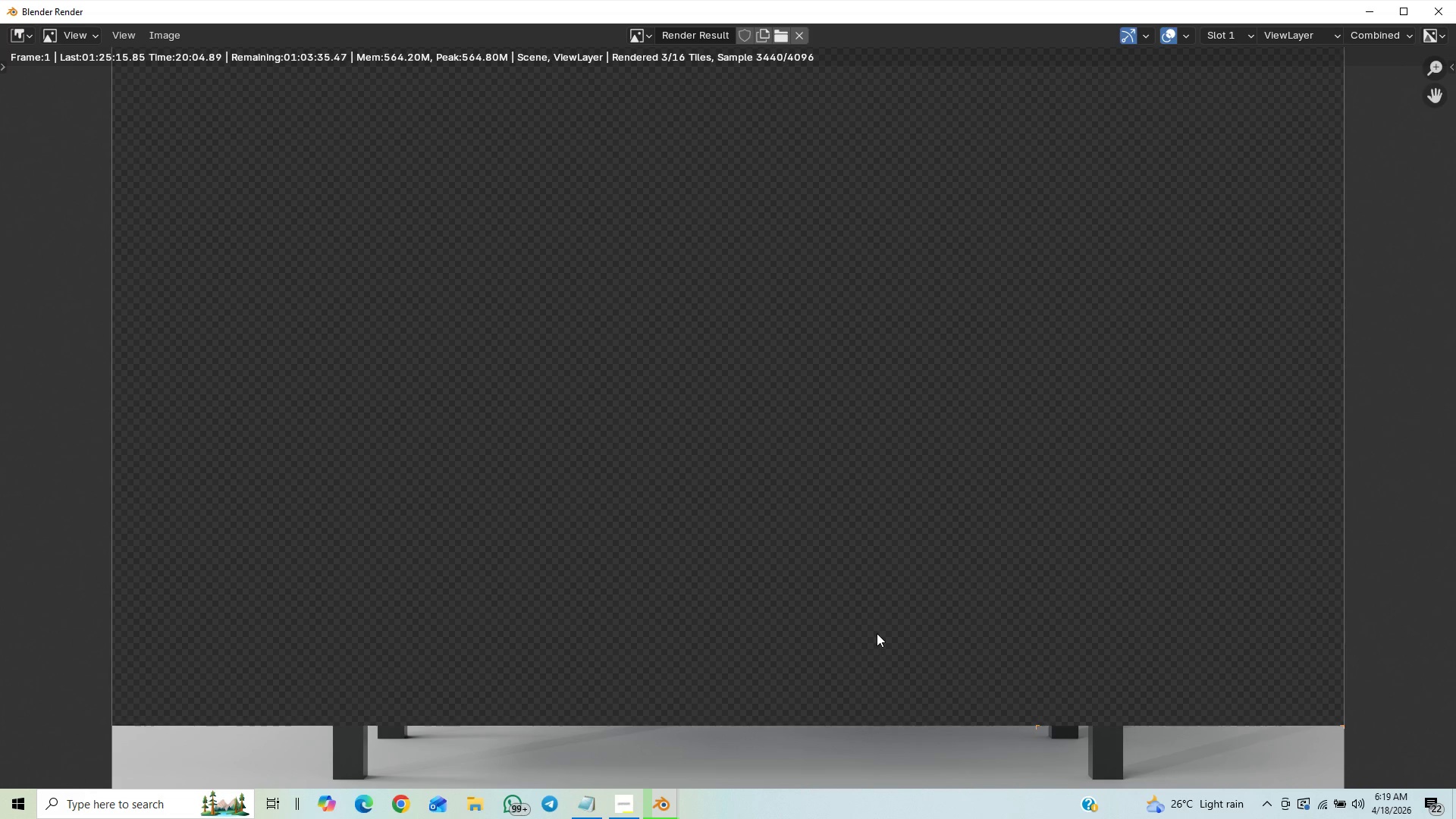 
scroll: coordinate [877, 633], scroll_direction: down, amount: 1.0
 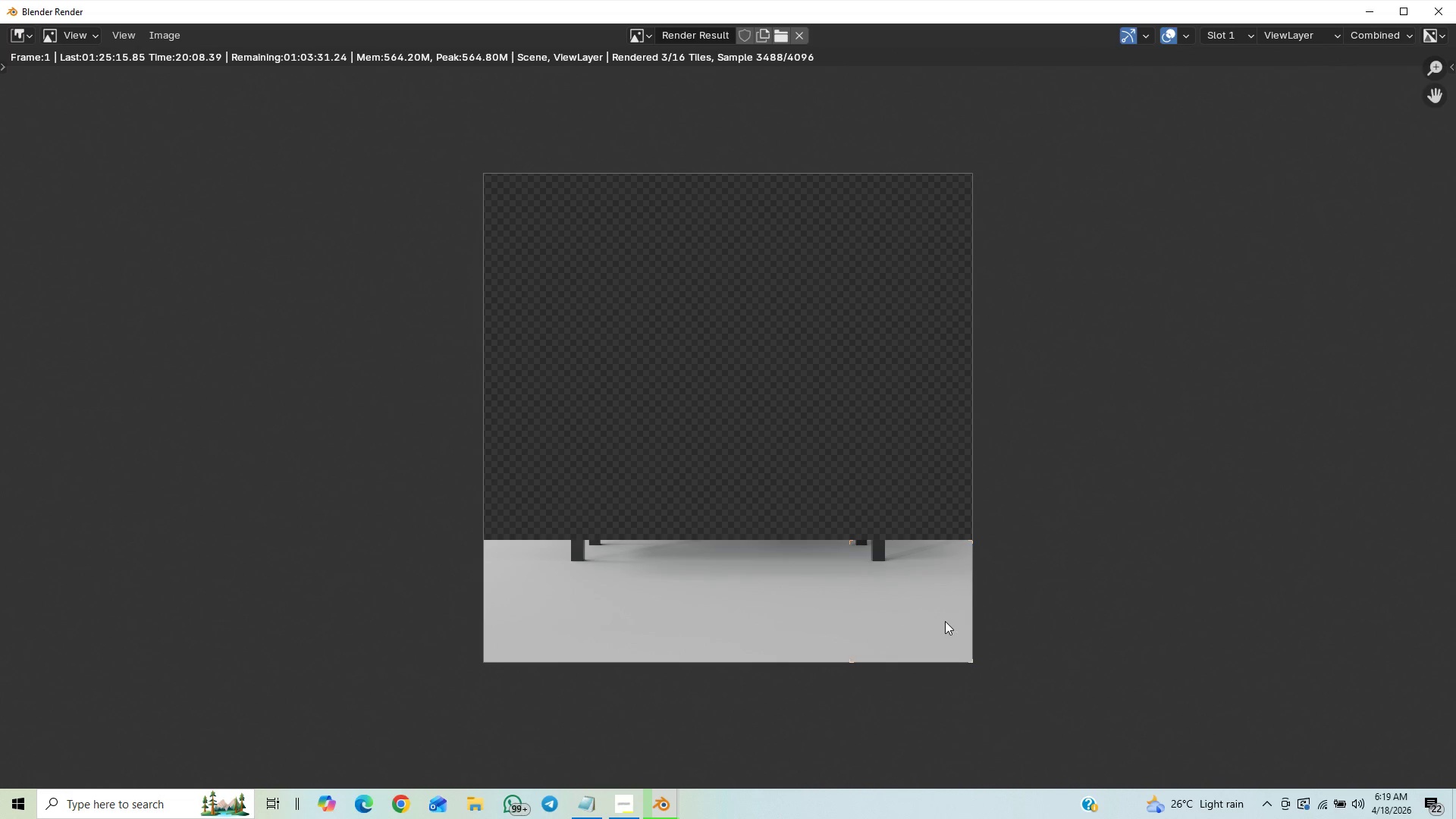 
wait(7.91)
 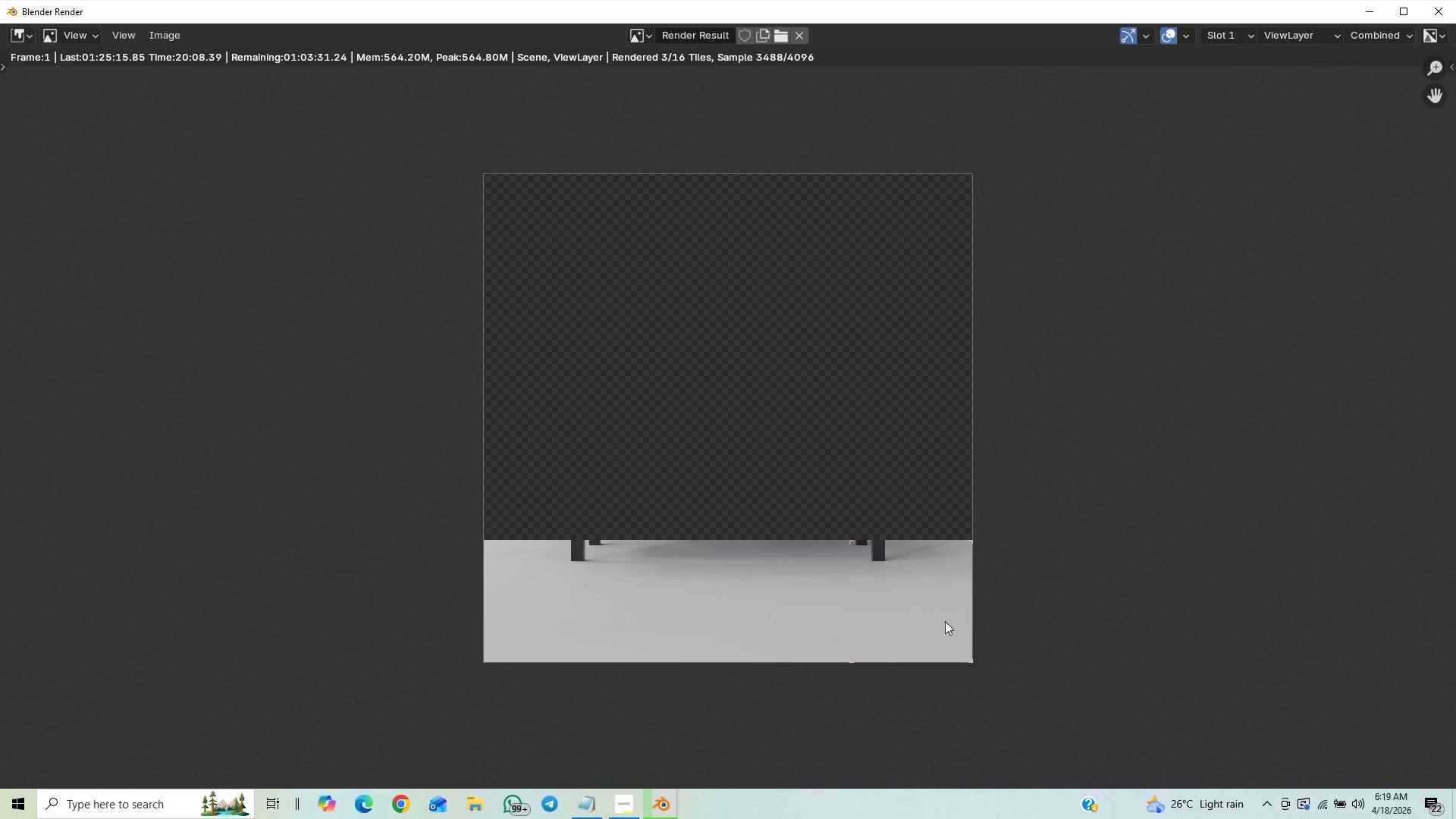 
scroll: coordinate [919, 617], scroll_direction: down, amount: 2.0
 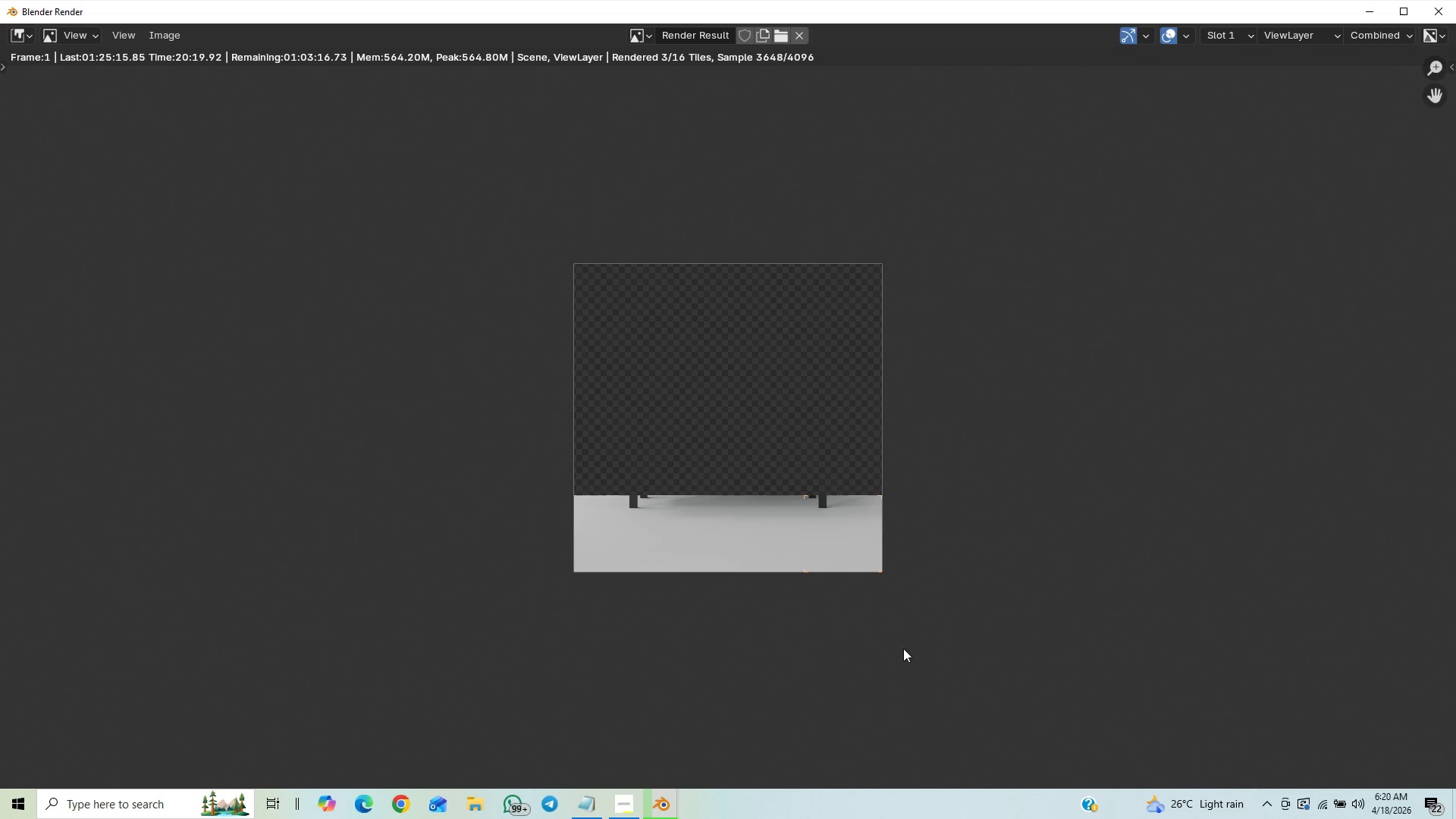 
scroll: coordinate [928, 645], scroll_direction: up, amount: 6.0
 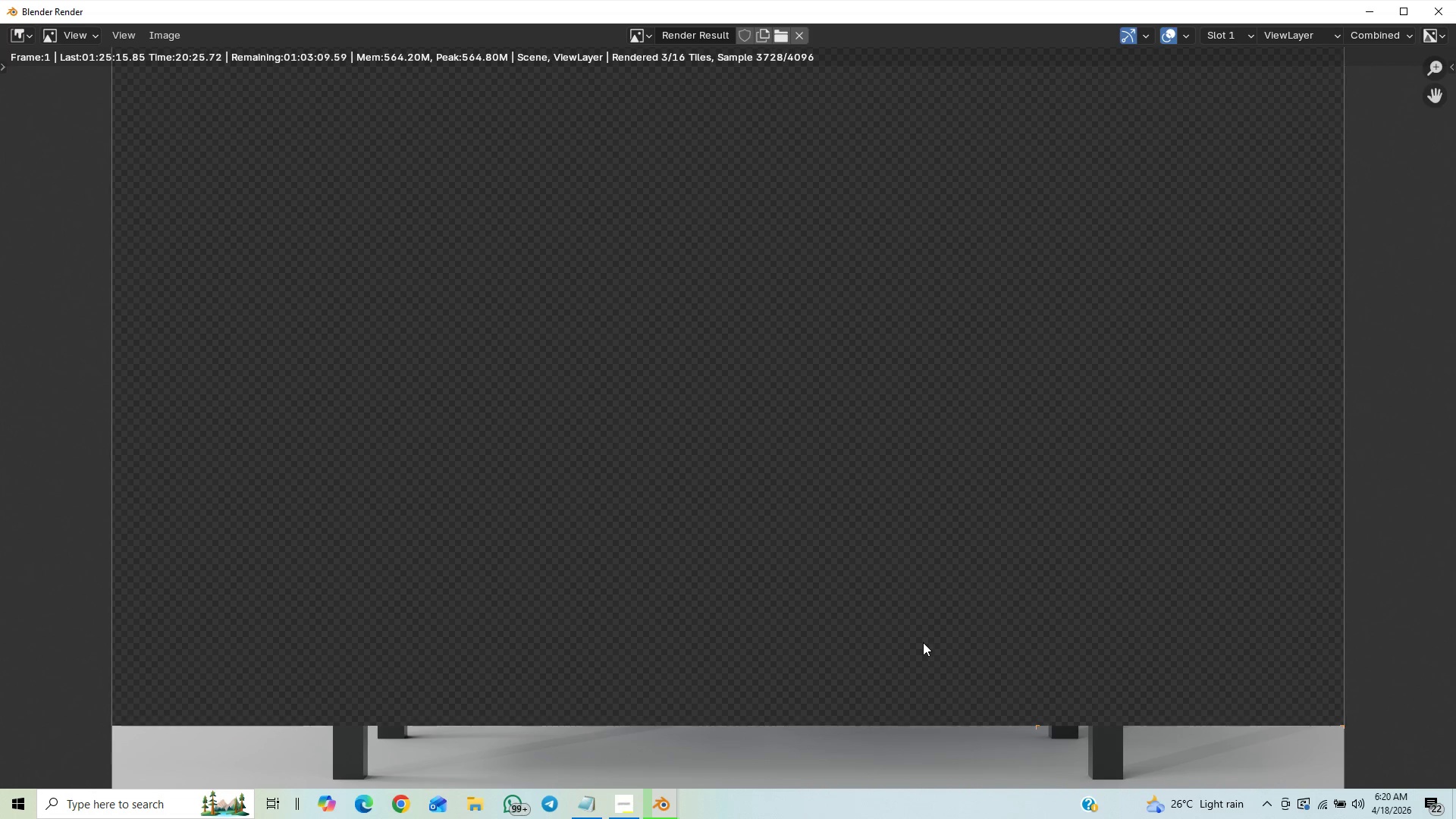 
scroll: coordinate [921, 648], scroll_direction: down, amount: 2.0
 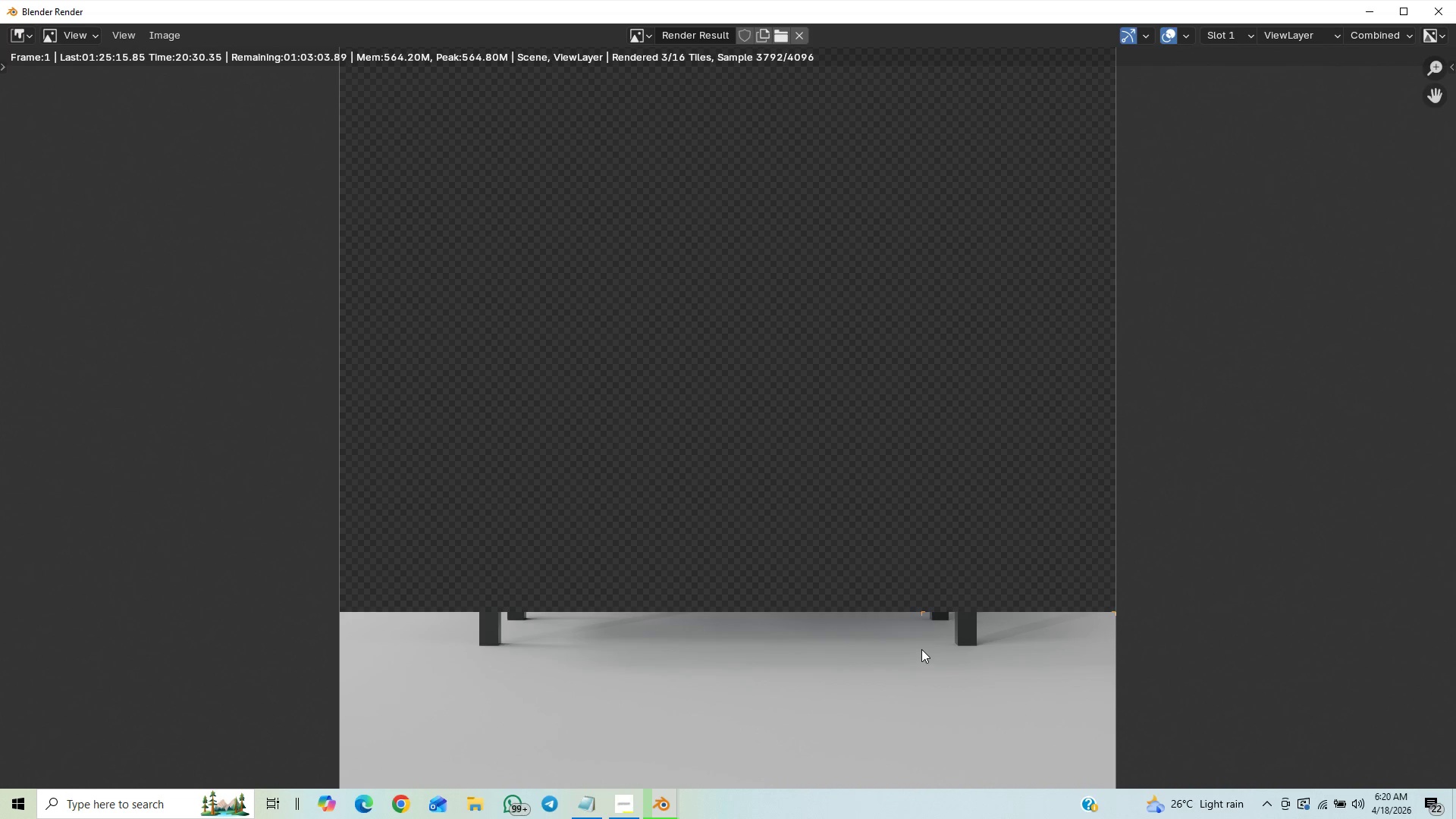 
scroll: coordinate [917, 645], scroll_direction: up, amount: 1.0
 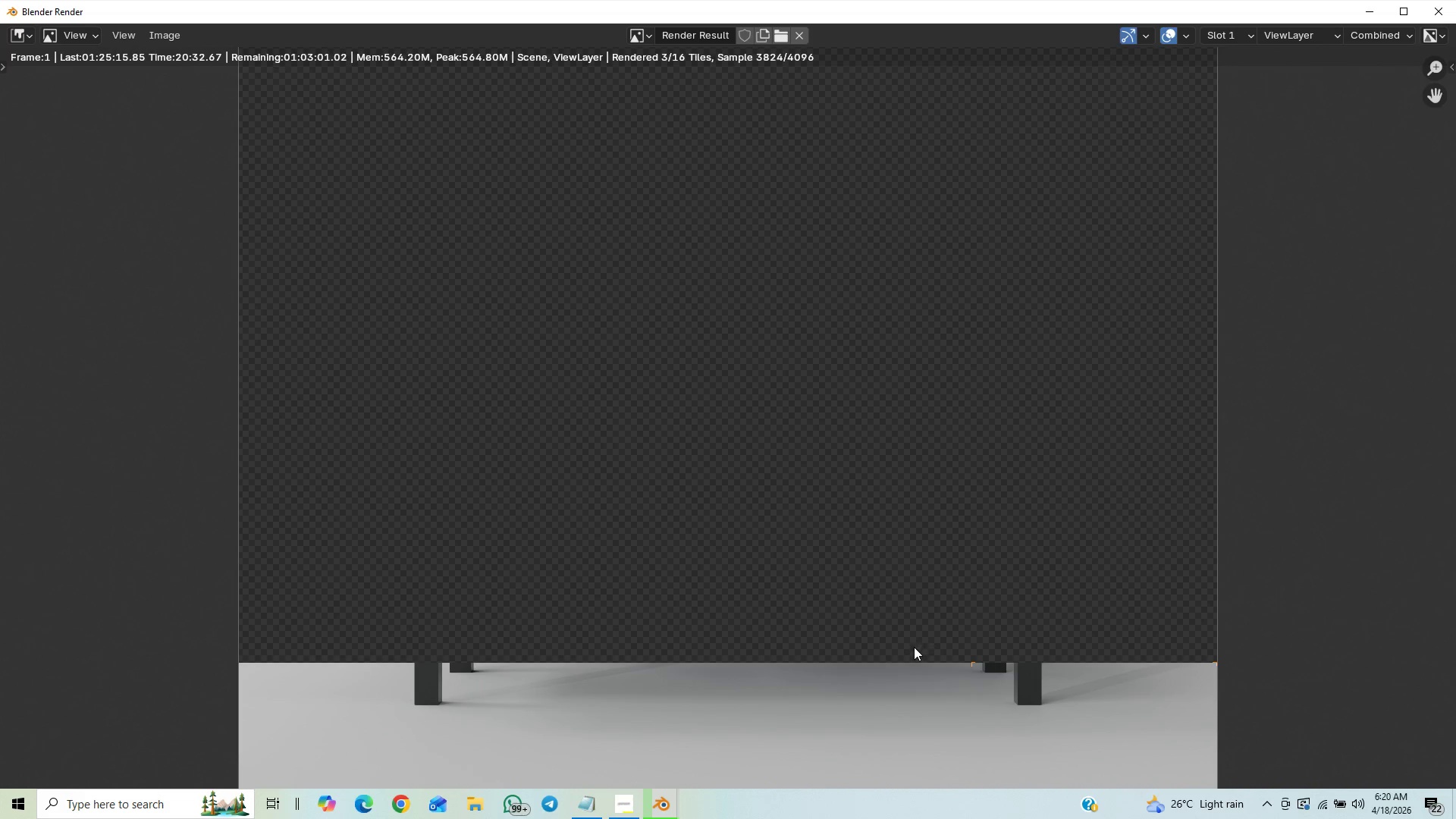 
scroll: coordinate [915, 645], scroll_direction: down, amount: 5.0
 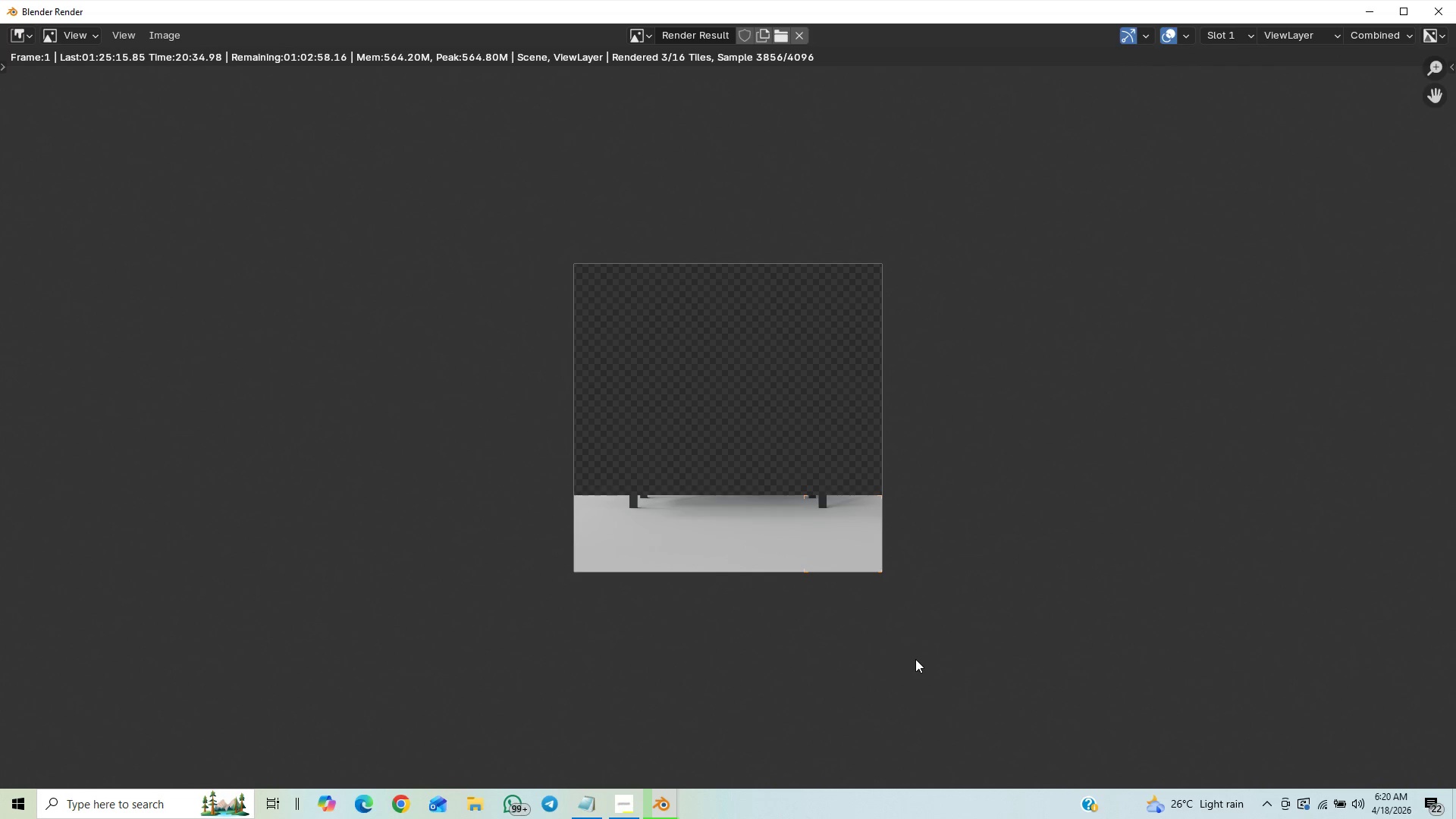 
scroll: coordinate [915, 663], scroll_direction: up, amount: 1.0
 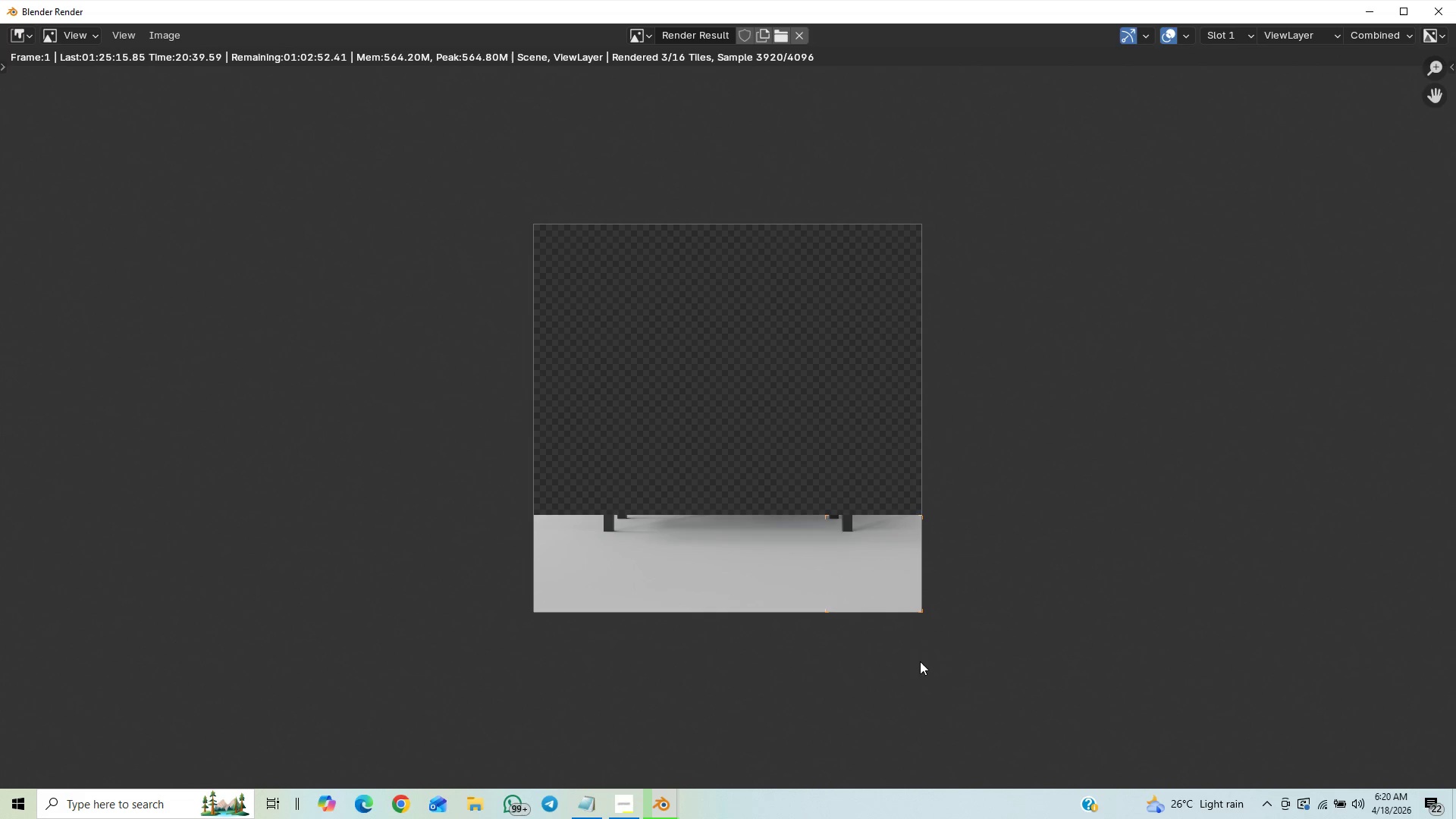 
wait(5.08)
 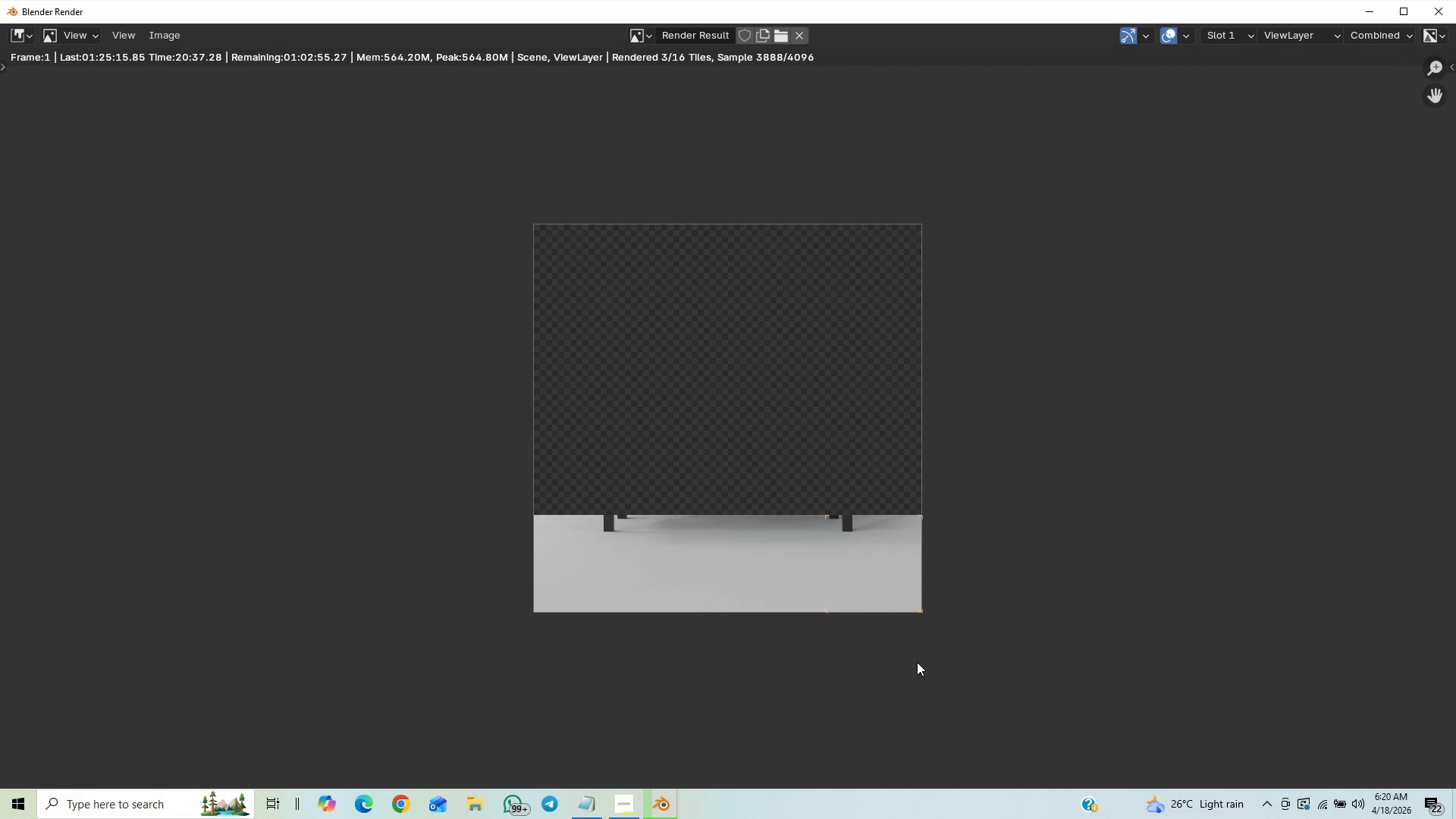 
scroll: coordinate [918, 659], scroll_direction: up, amount: 3.0
 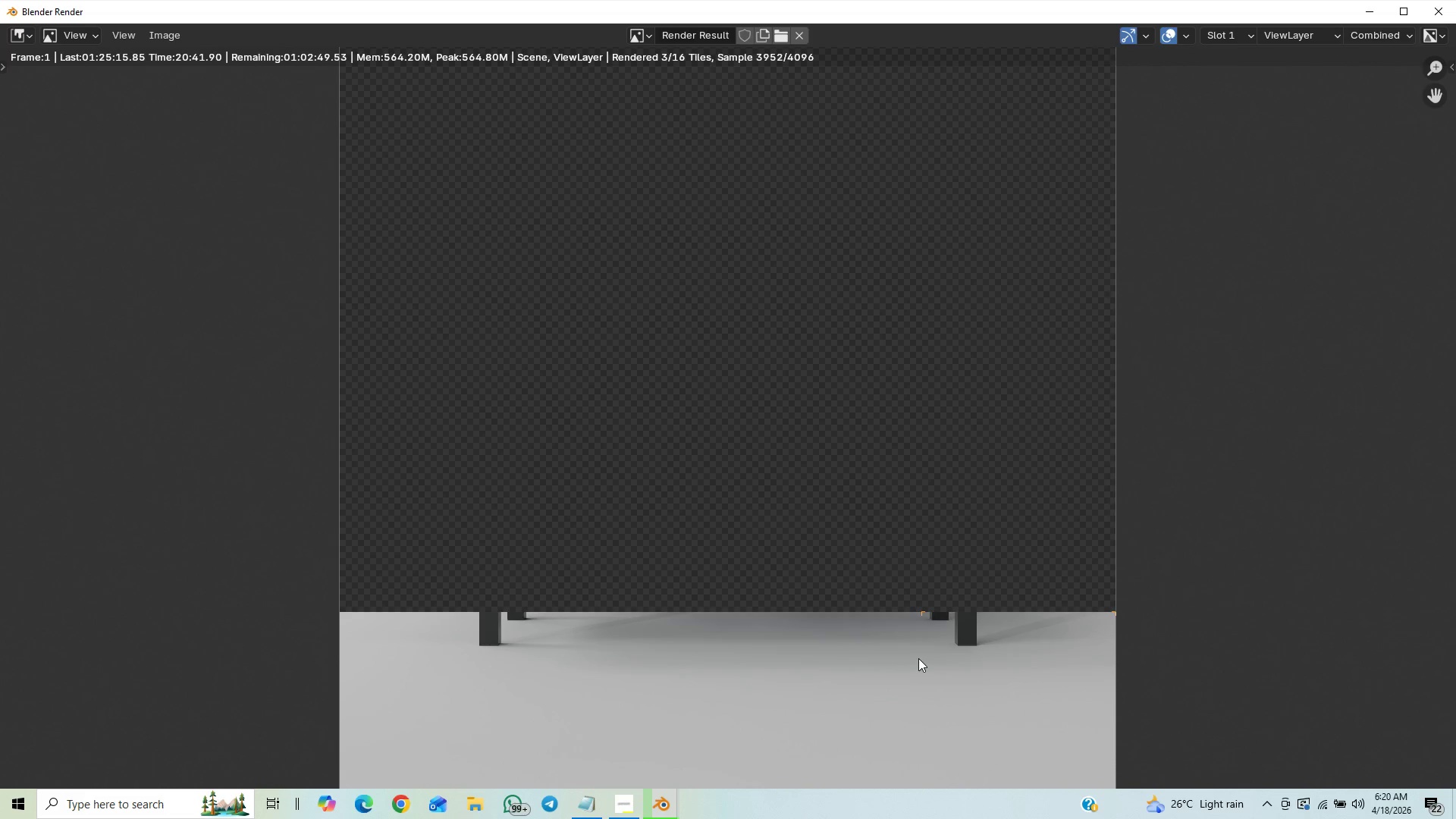 
scroll: coordinate [918, 660], scroll_direction: down, amount: 1.0
 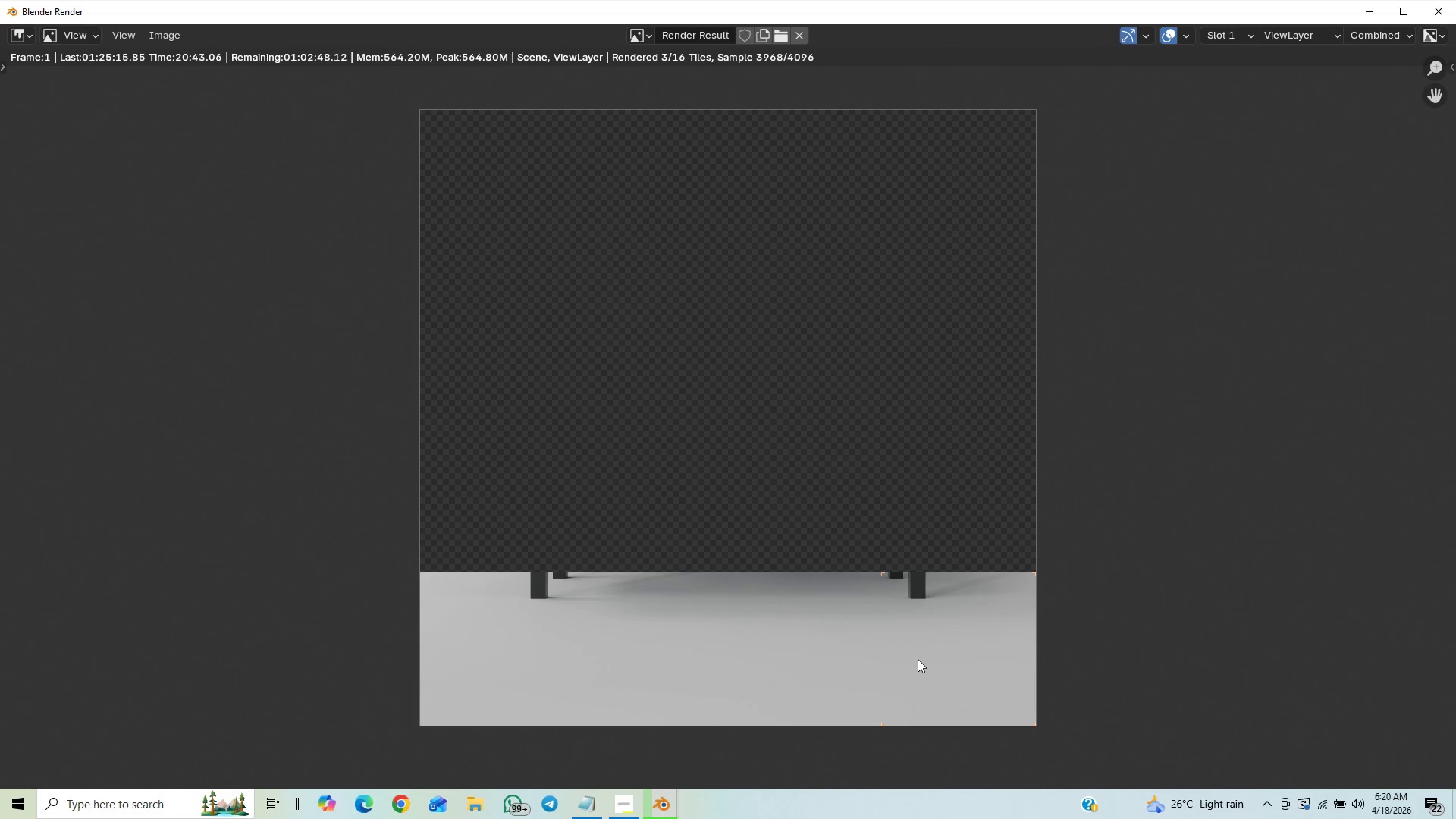 
scroll: coordinate [915, 659], scroll_direction: none, amount: 0.0
 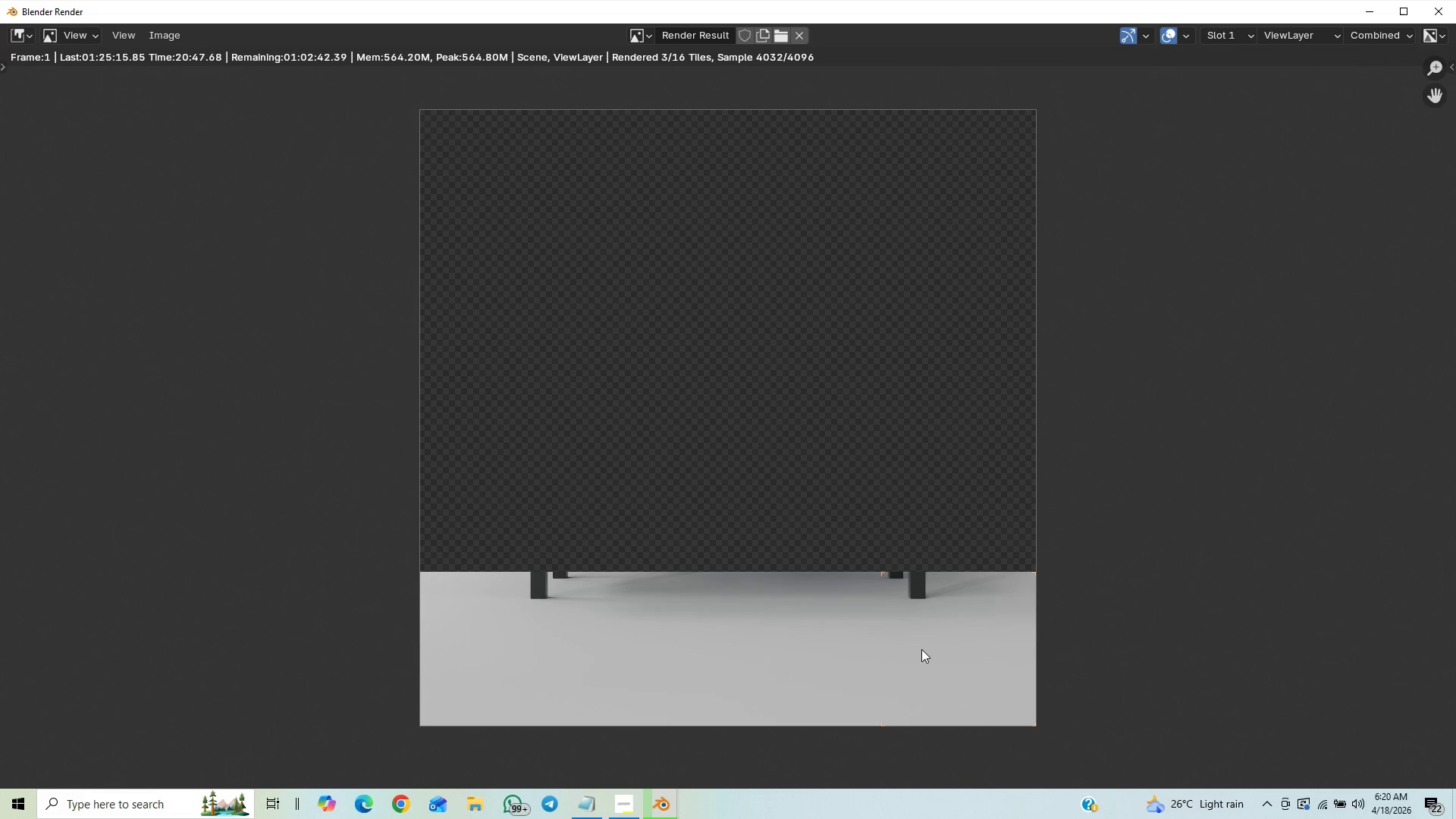 
wait(8.41)
 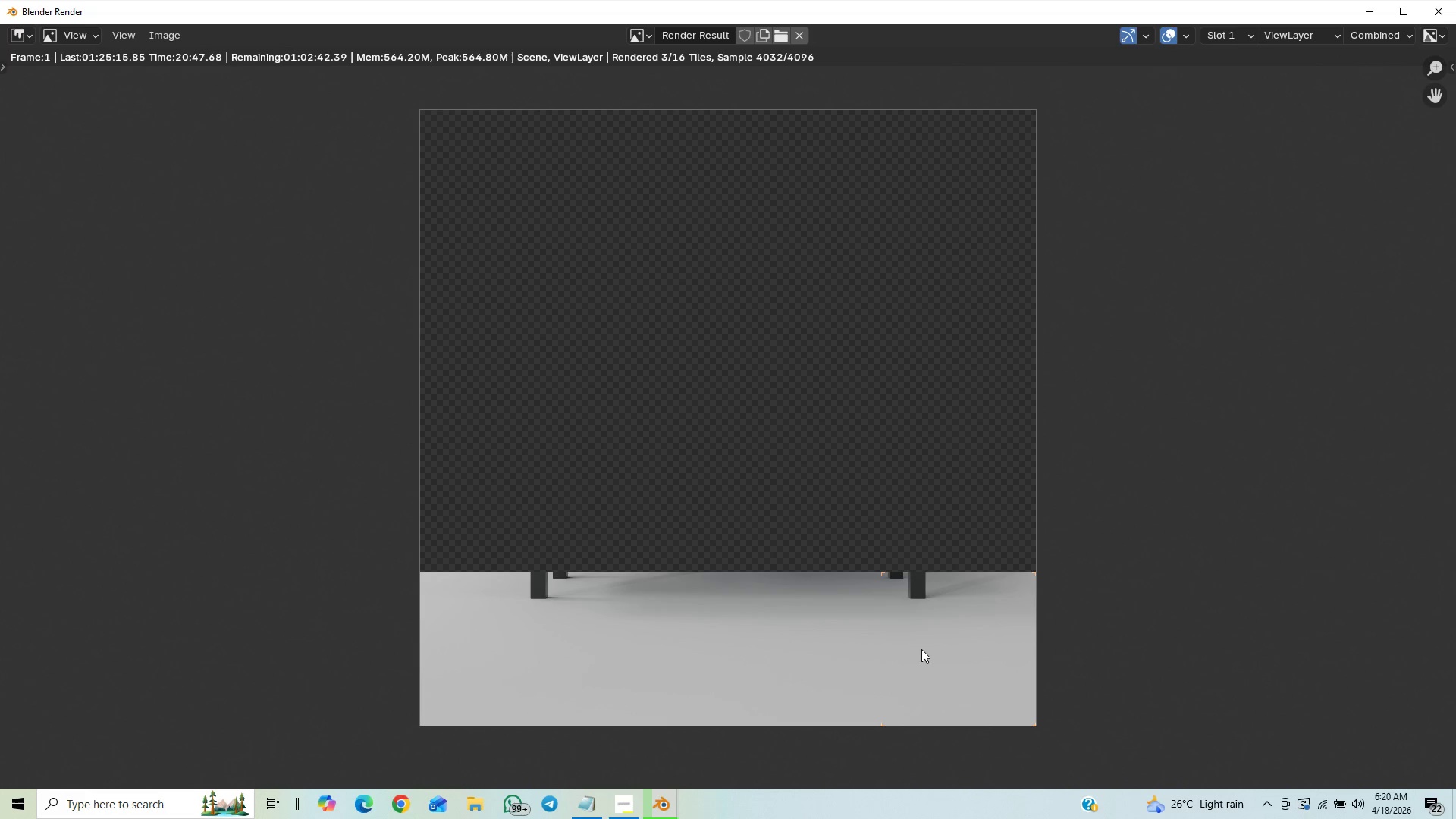 
scroll: coordinate [957, 626], scroll_direction: down, amount: 33.0
 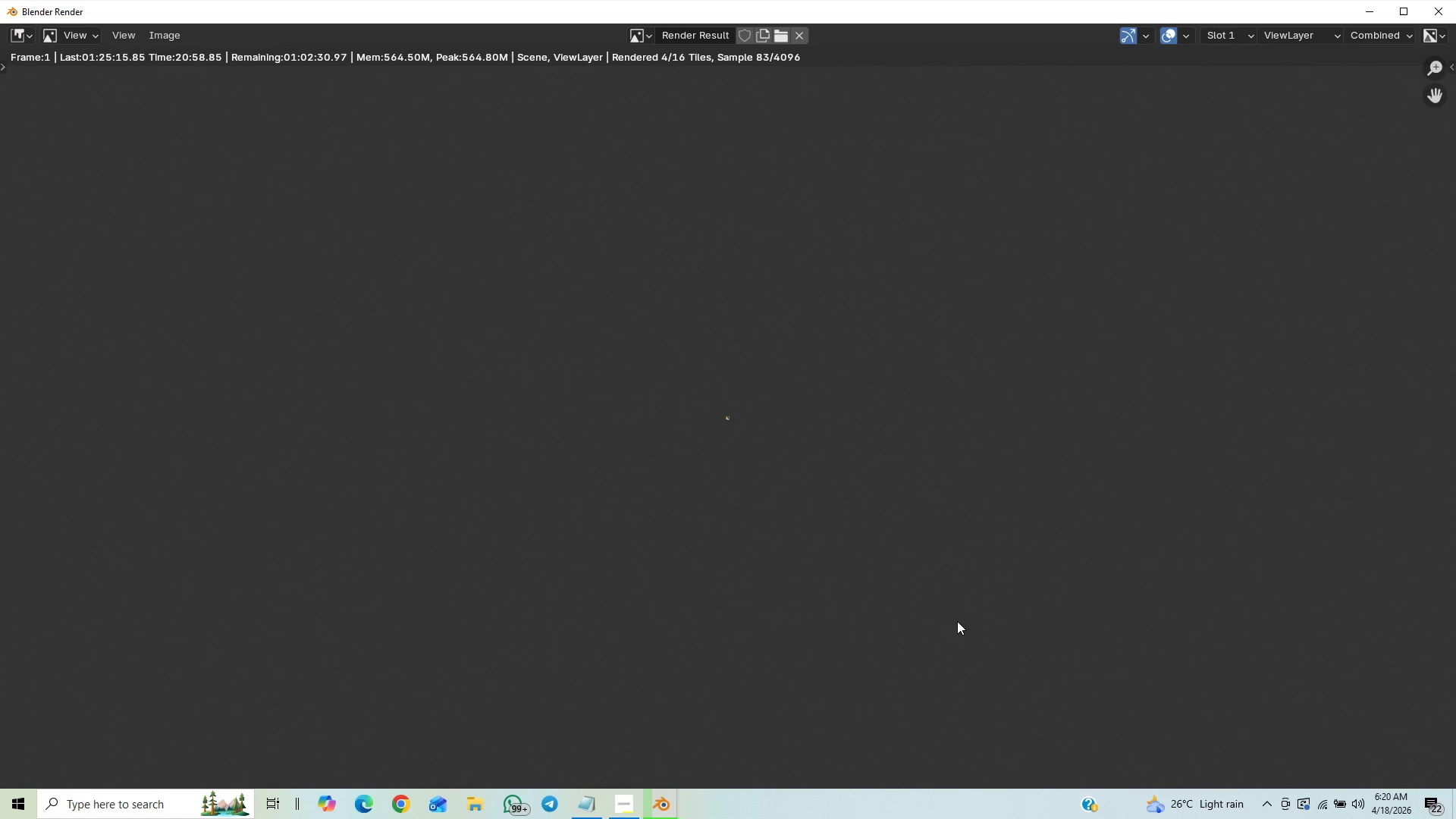 
scroll: coordinate [958, 610], scroll_direction: up, amount: 25.0
 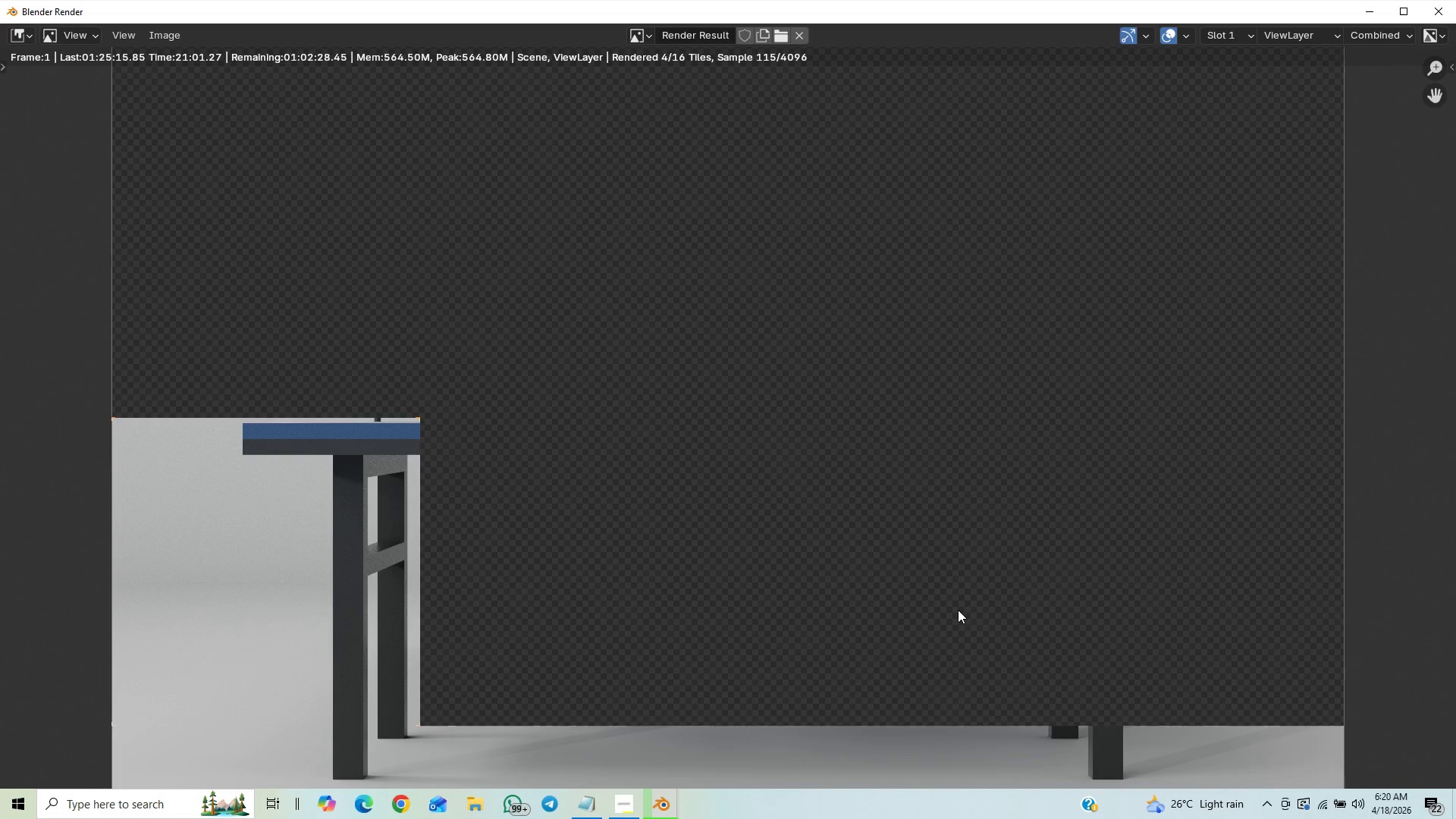 
scroll: coordinate [958, 610], scroll_direction: down, amount: 1.0
 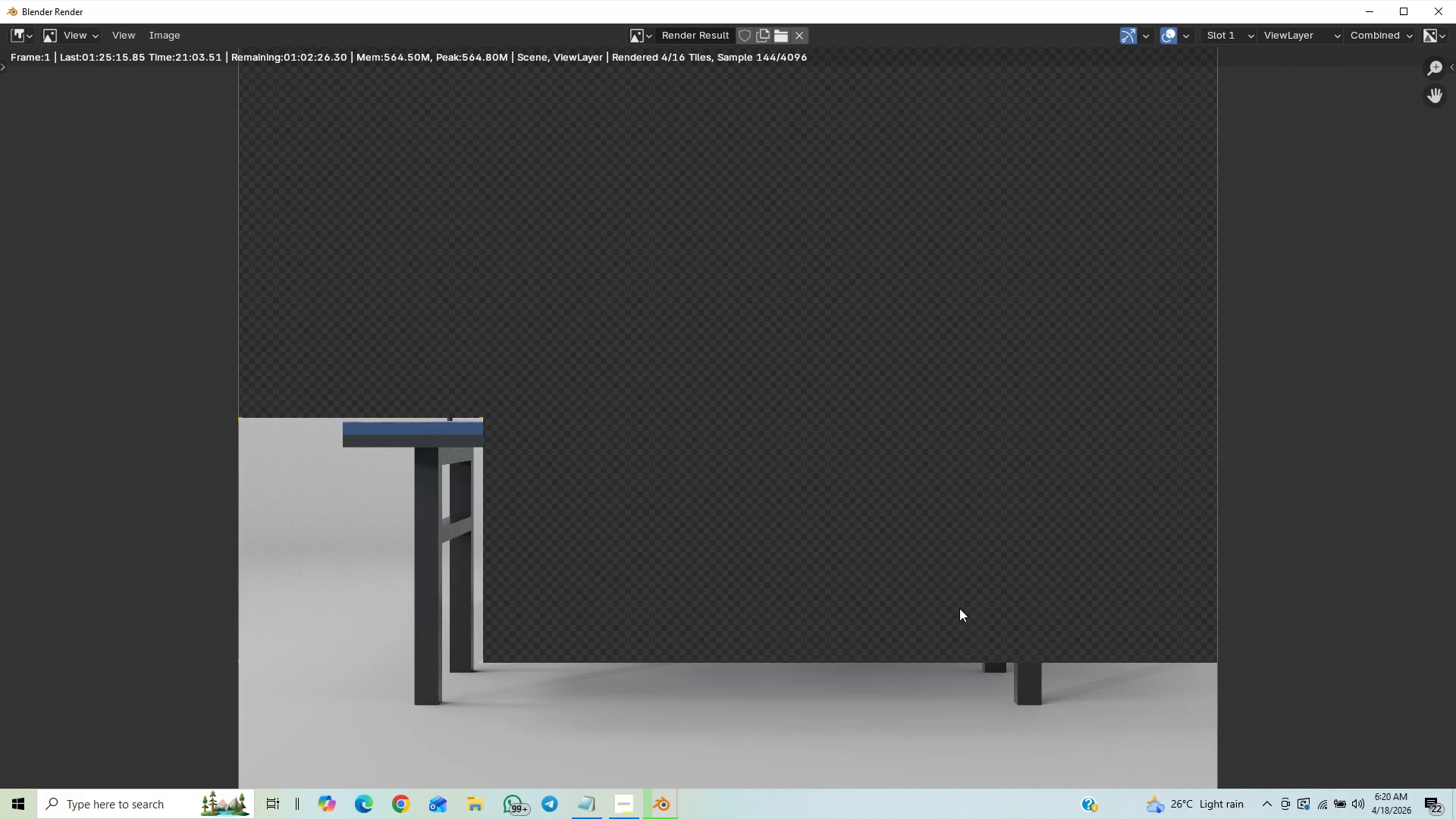 
scroll: coordinate [959, 608], scroll_direction: up, amount: 1.0
 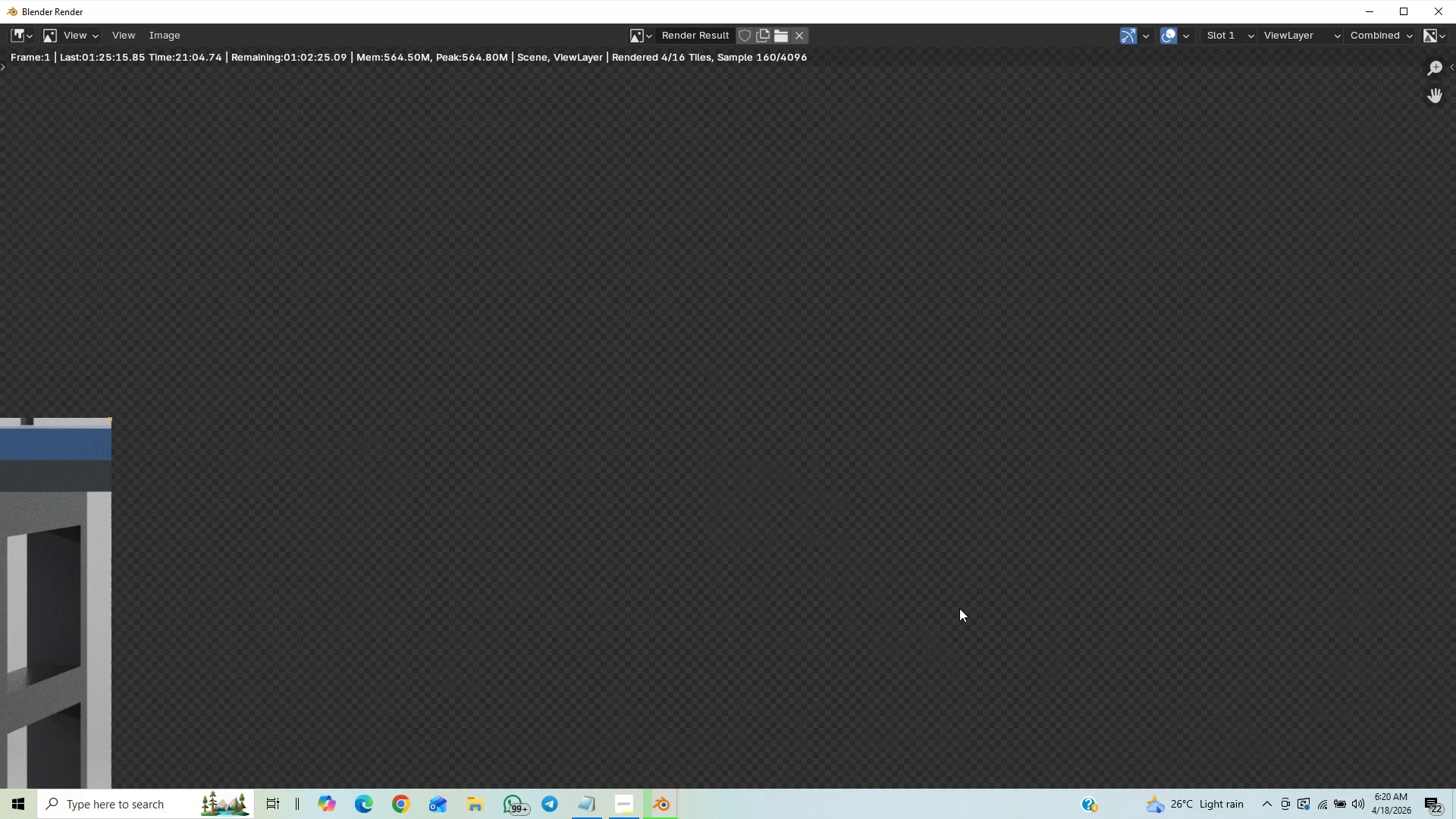 
scroll: coordinate [960, 607], scroll_direction: down, amount: 6.0
 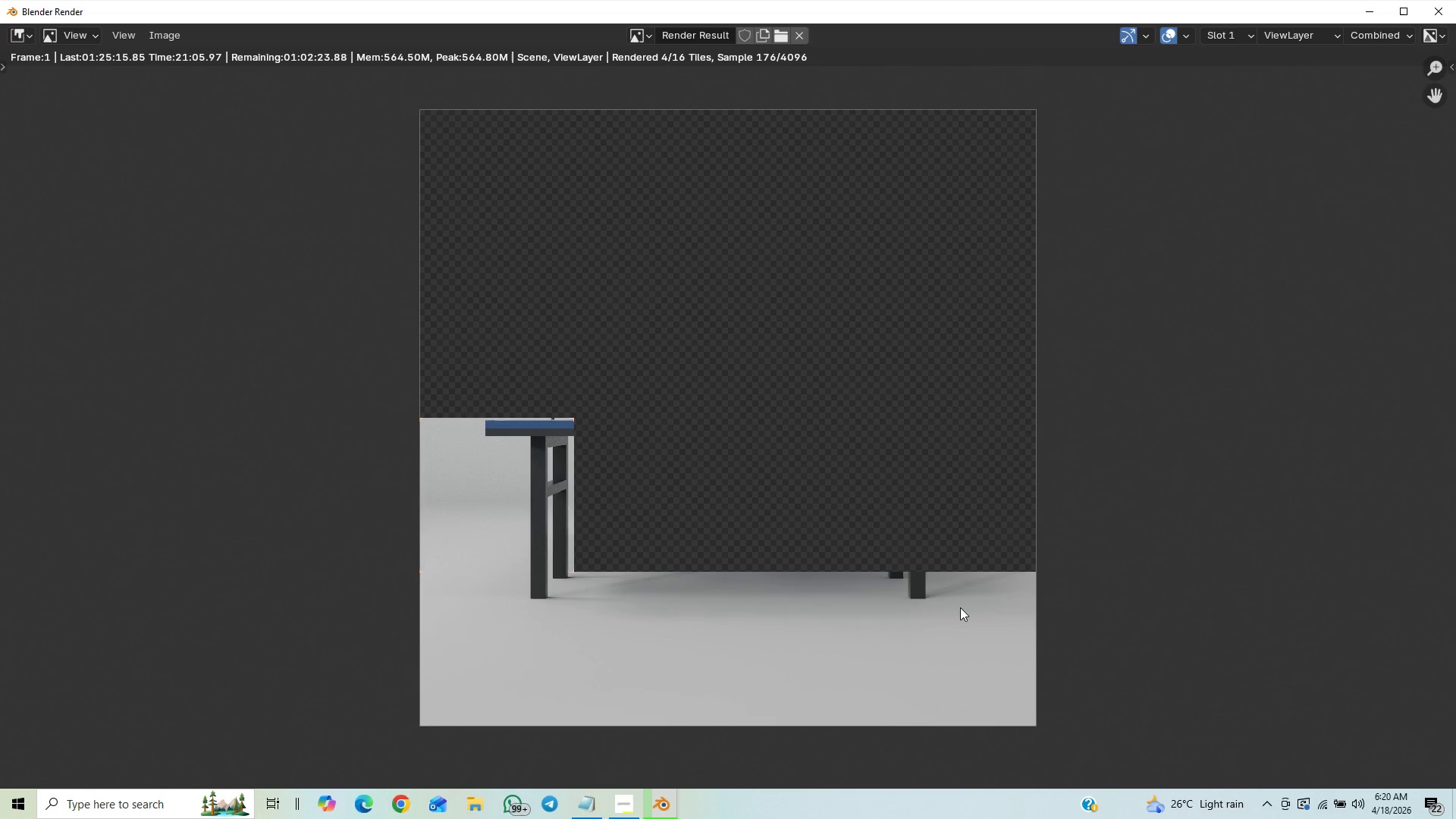 
scroll: coordinate [960, 607], scroll_direction: up, amount: 5.0
 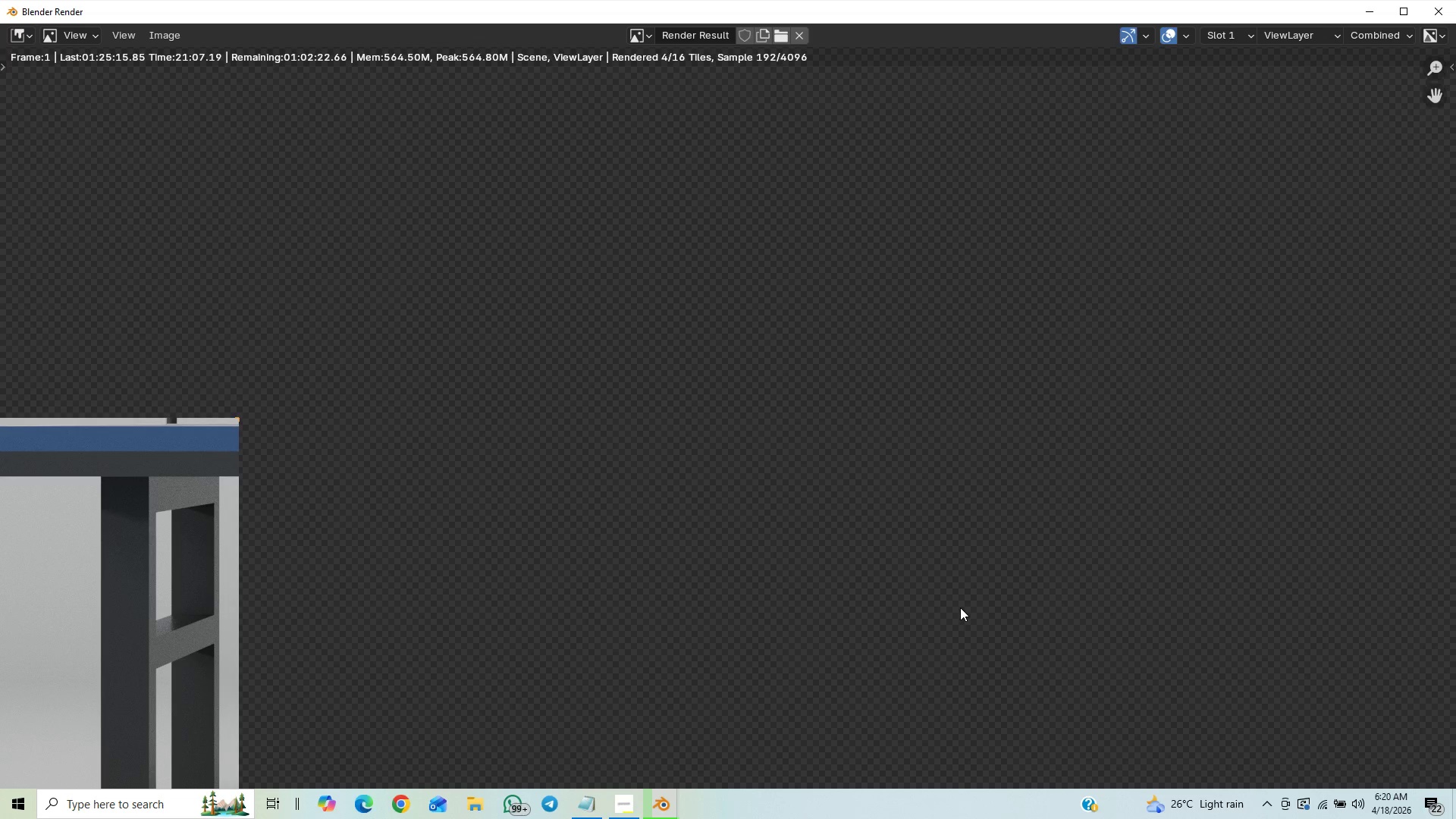 
scroll: coordinate [936, 651], scroll_direction: down, amount: 7.0
 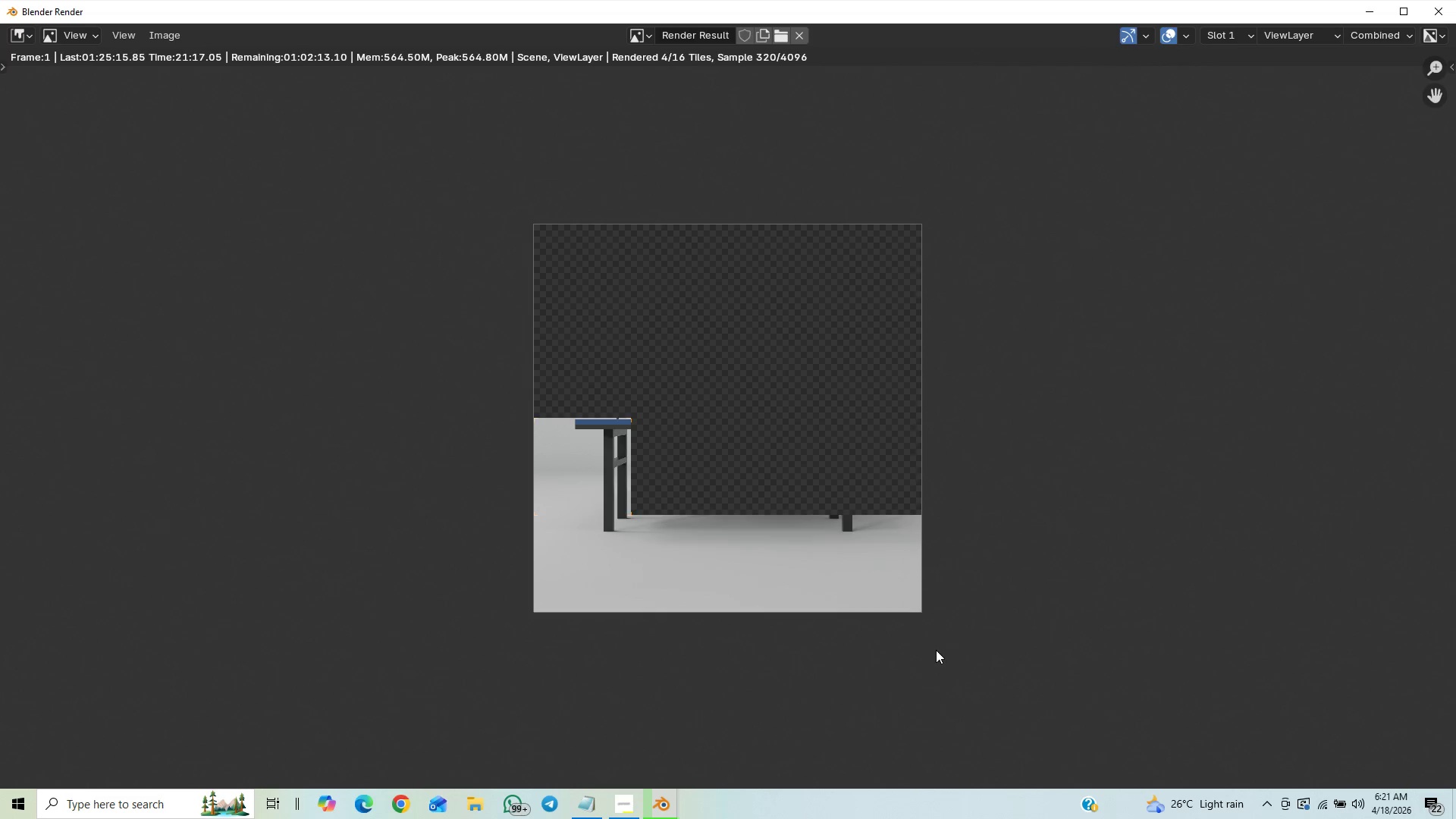 
scroll: coordinate [935, 651], scroll_direction: up, amount: 2.0
 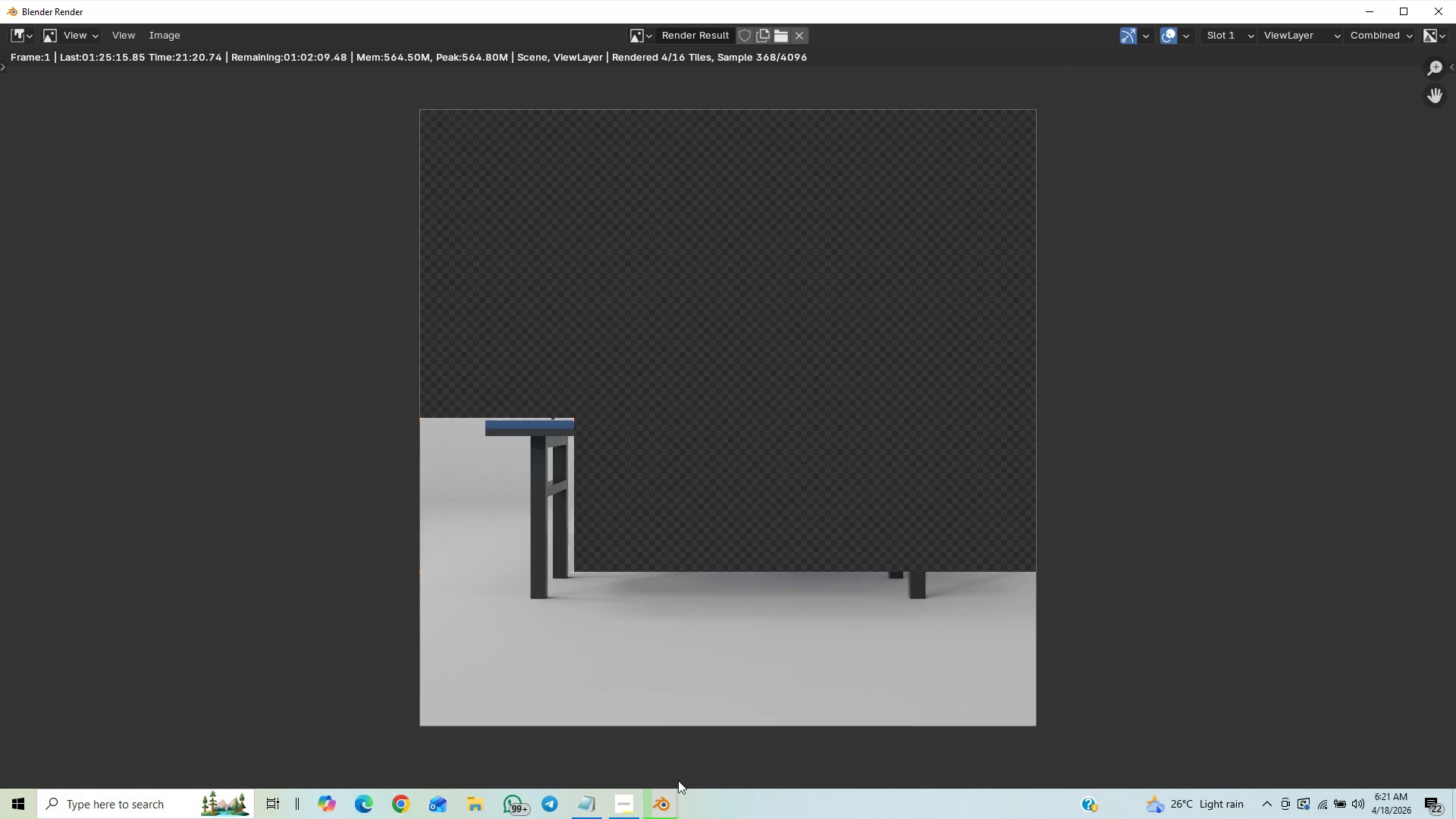 
wait(7.56)
 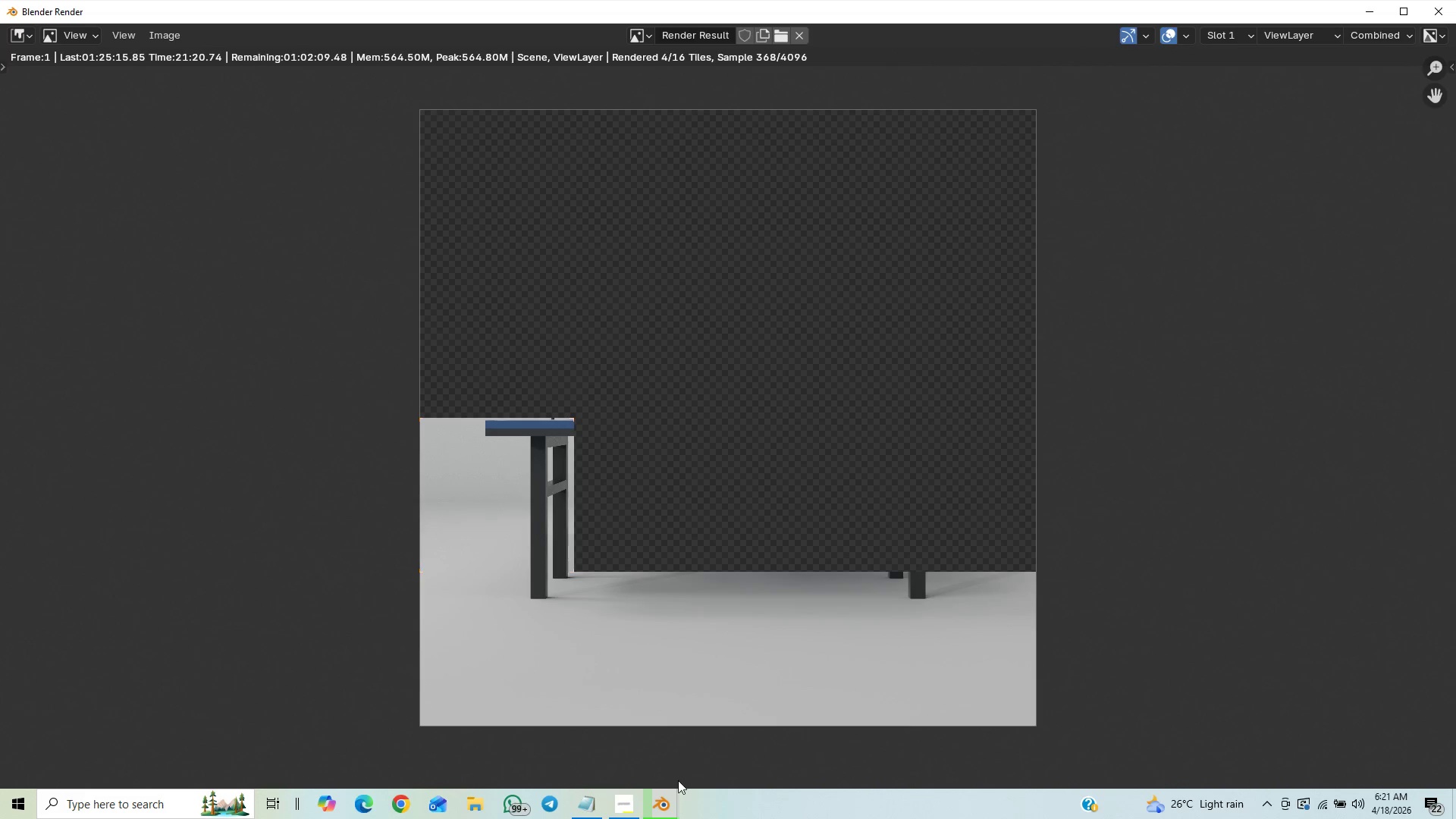 
left_click([621, 805])